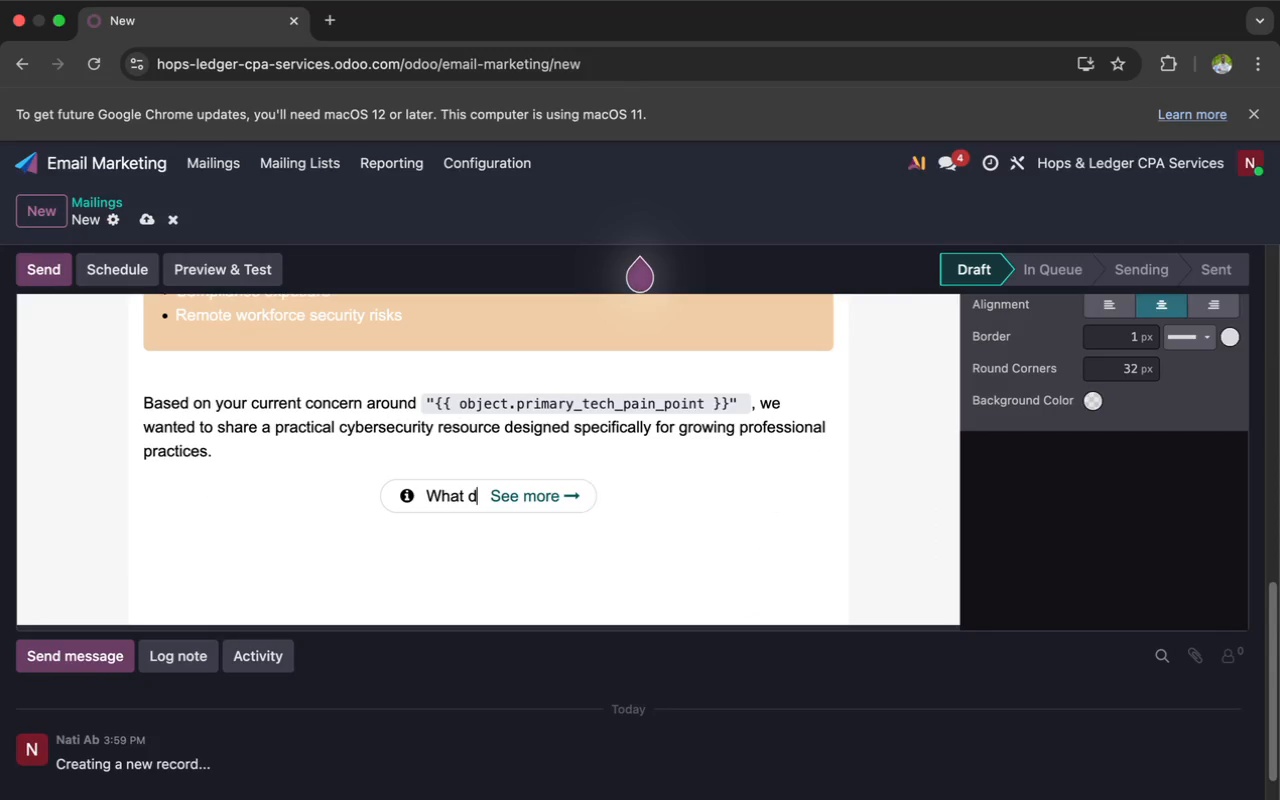 
key(Backspace)
 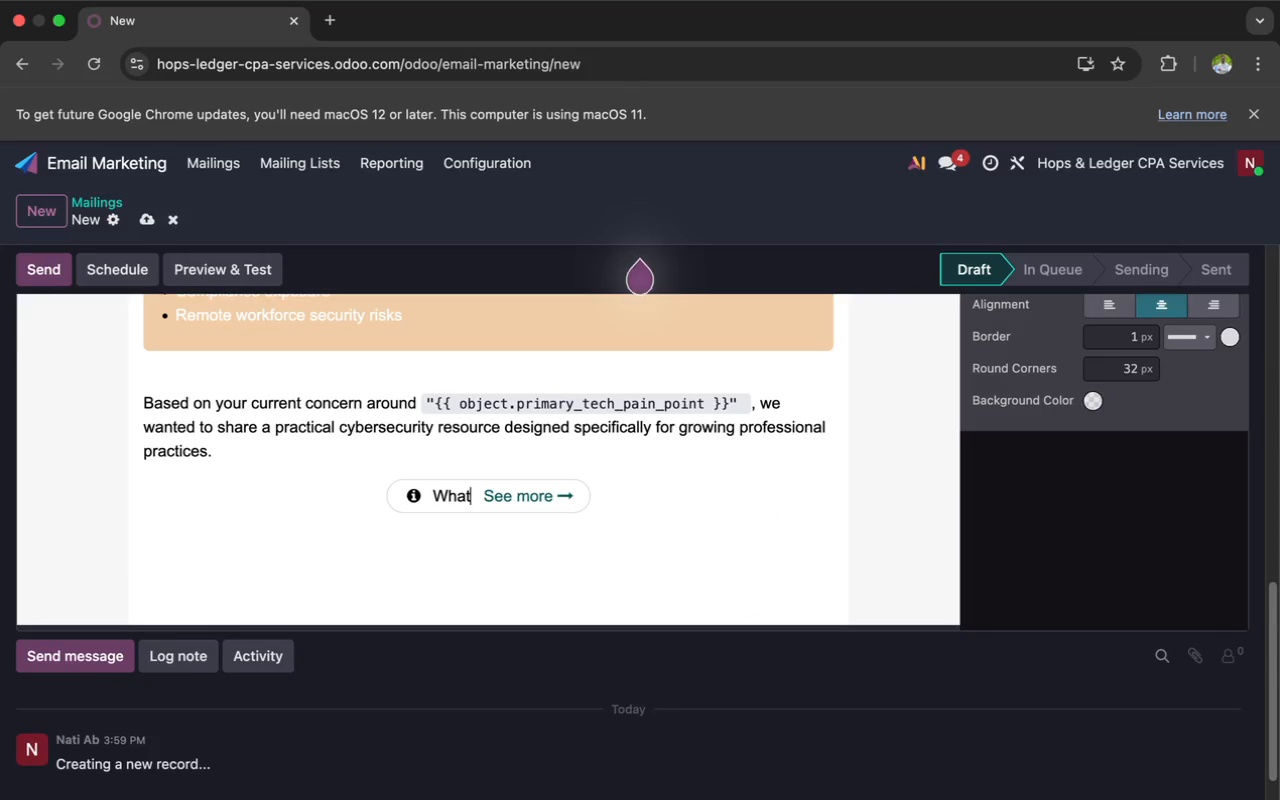 
key(Backspace)
 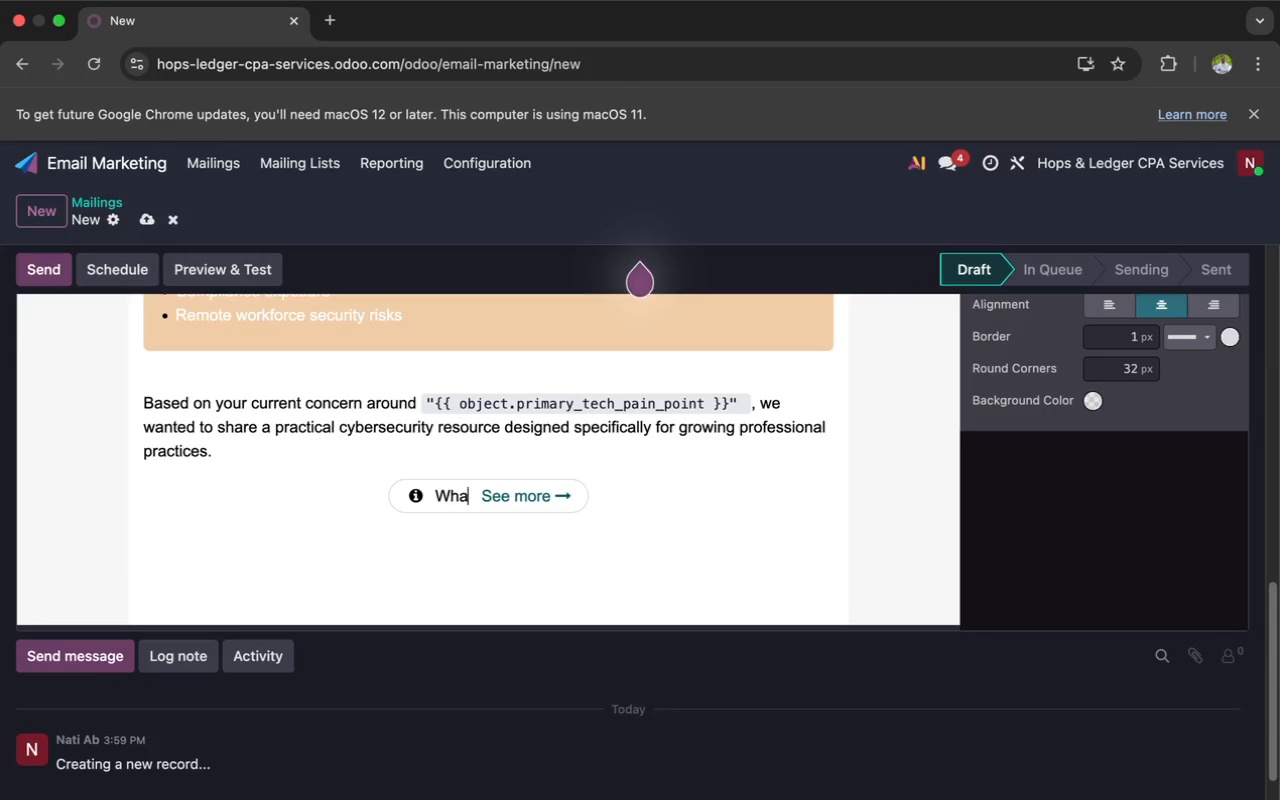 
key(Backspace)
 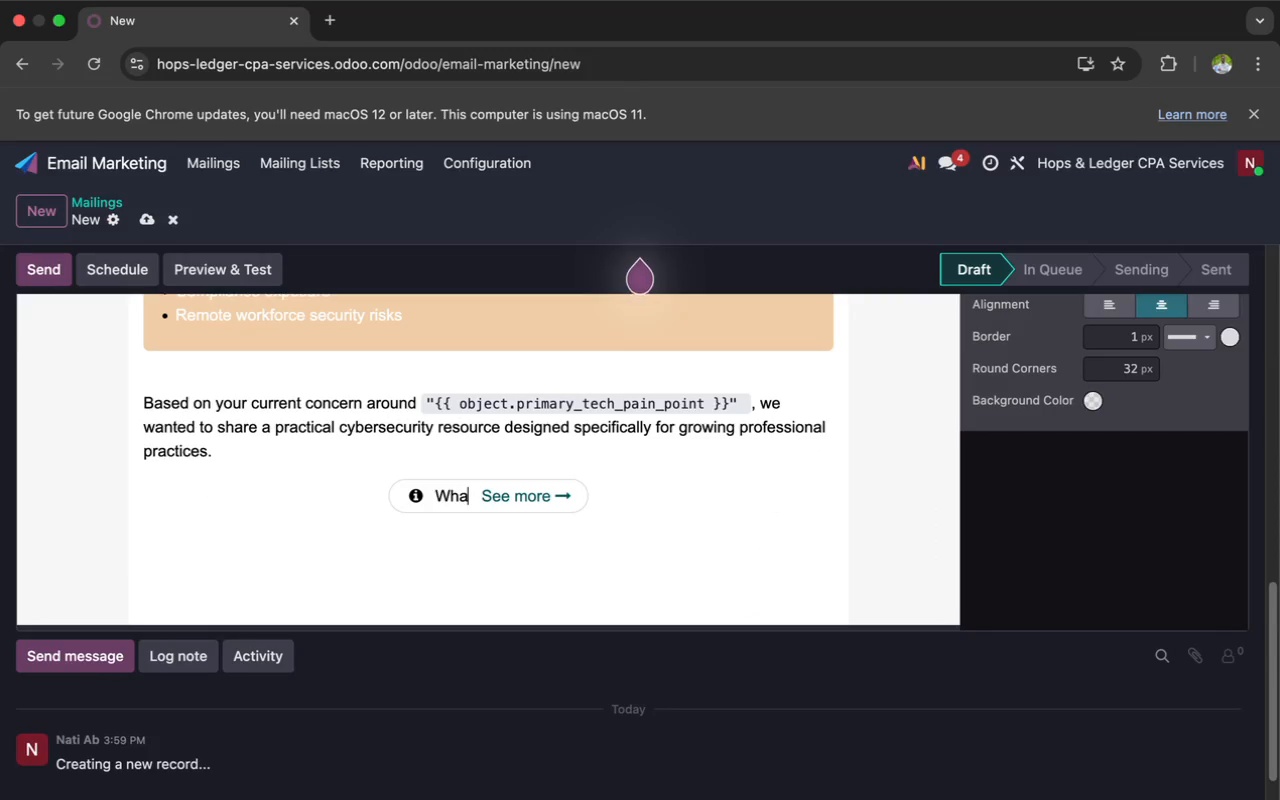 
key(Backspace)
 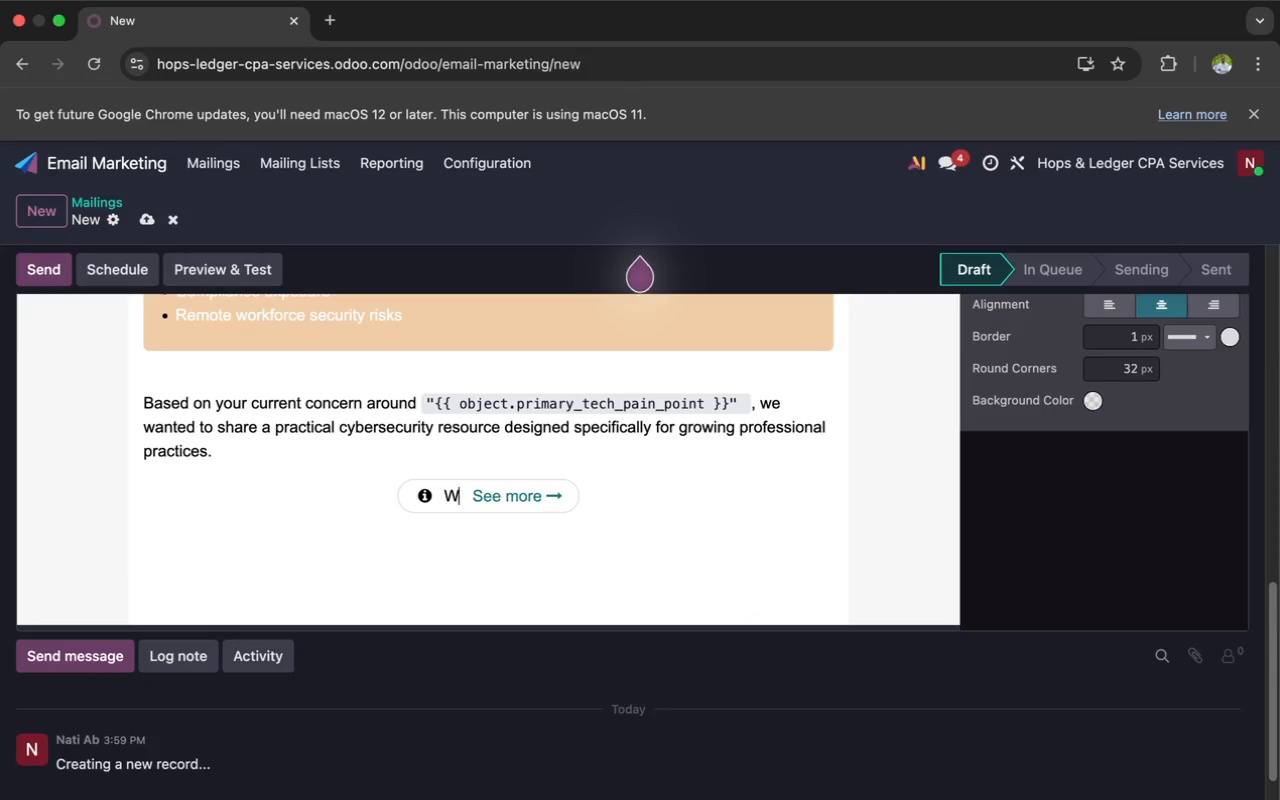 
key(Backspace)
 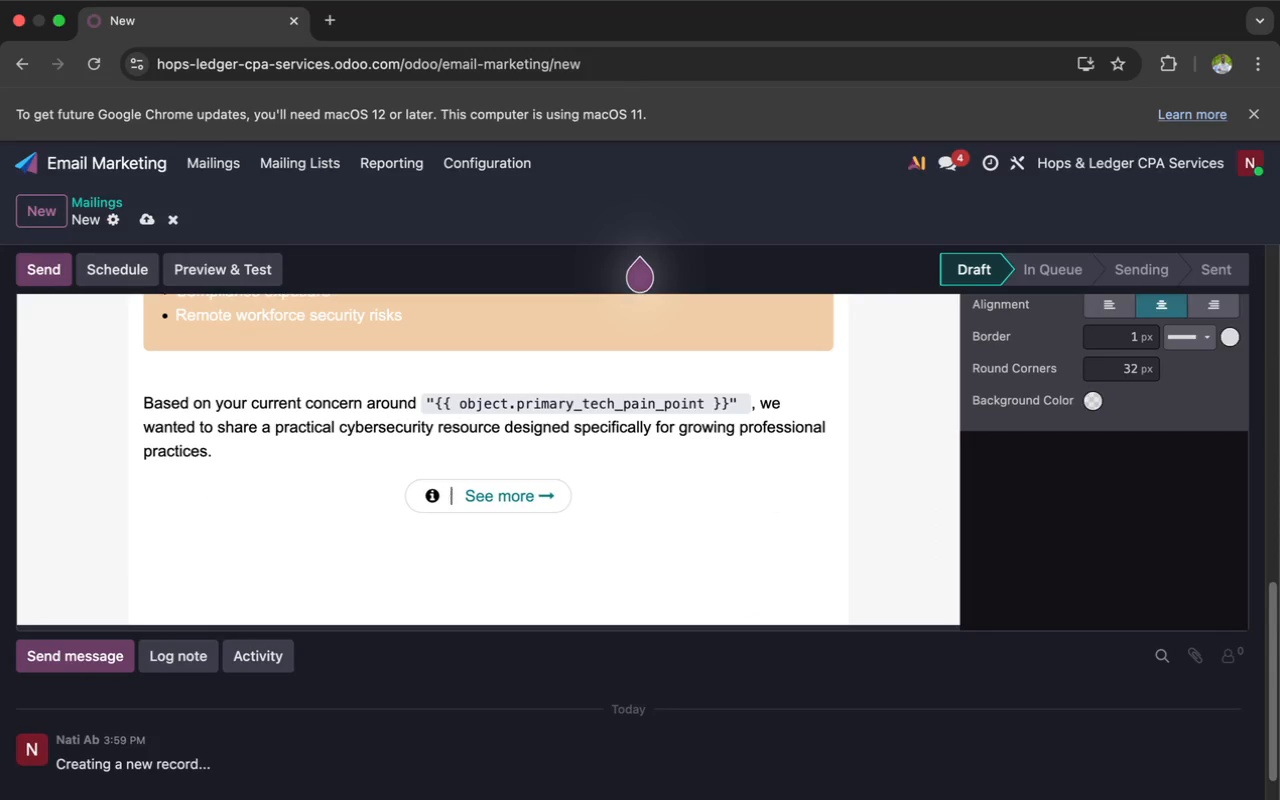 
key(Backspace)
 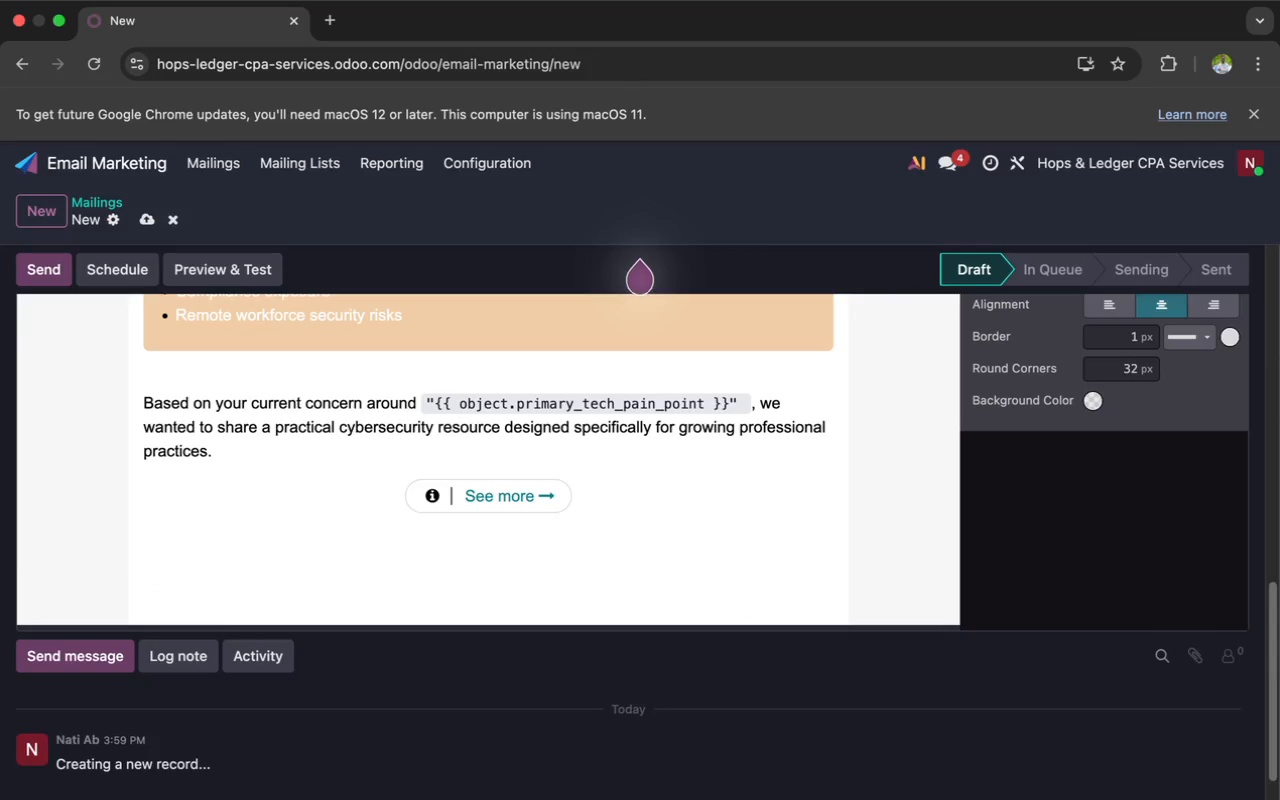 
key(Backspace)
 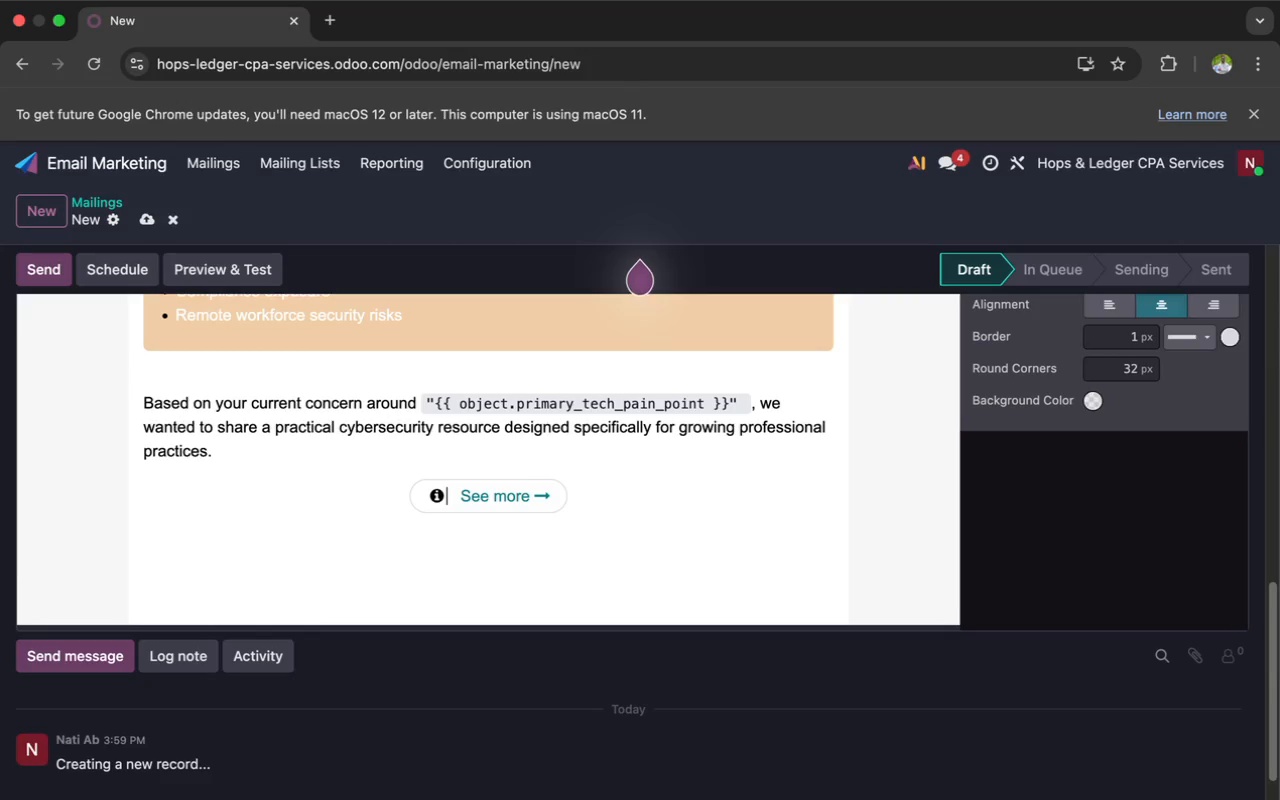 
key(Backspace)
 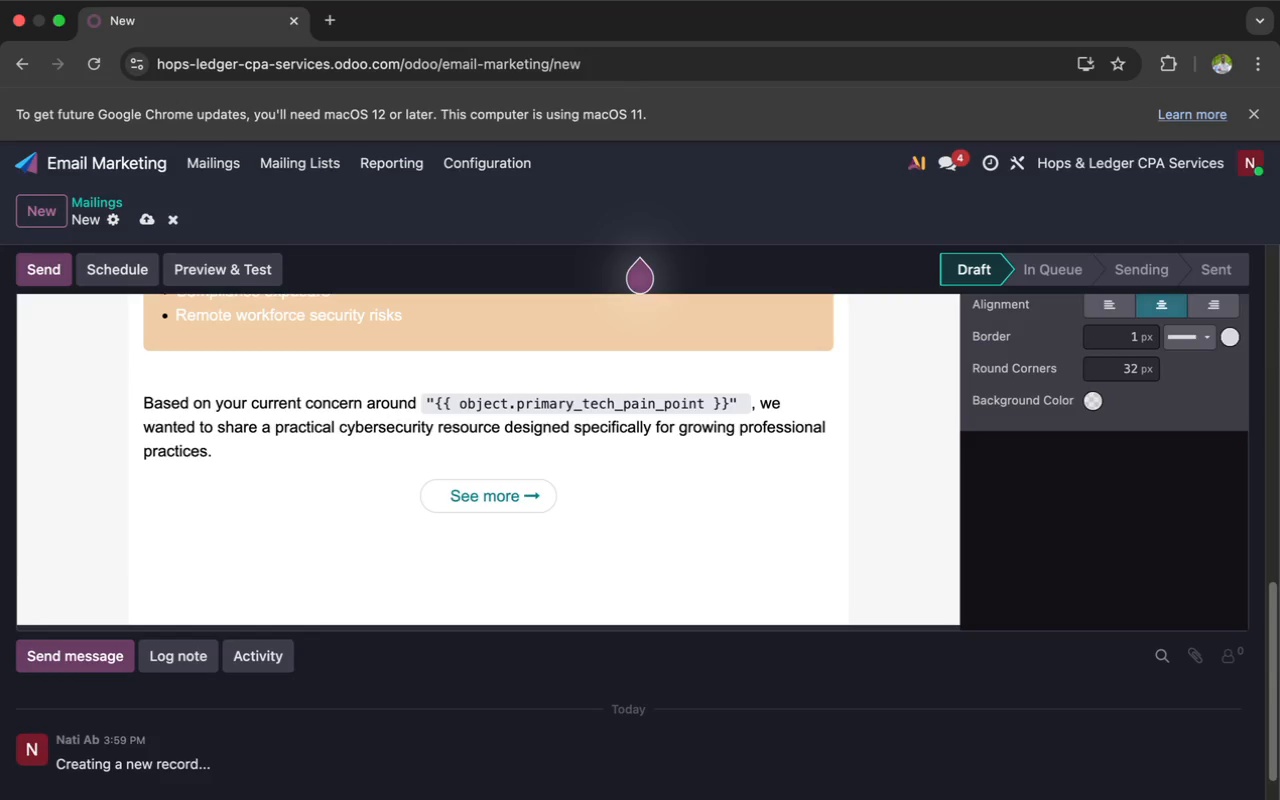 
wait(11.84)
 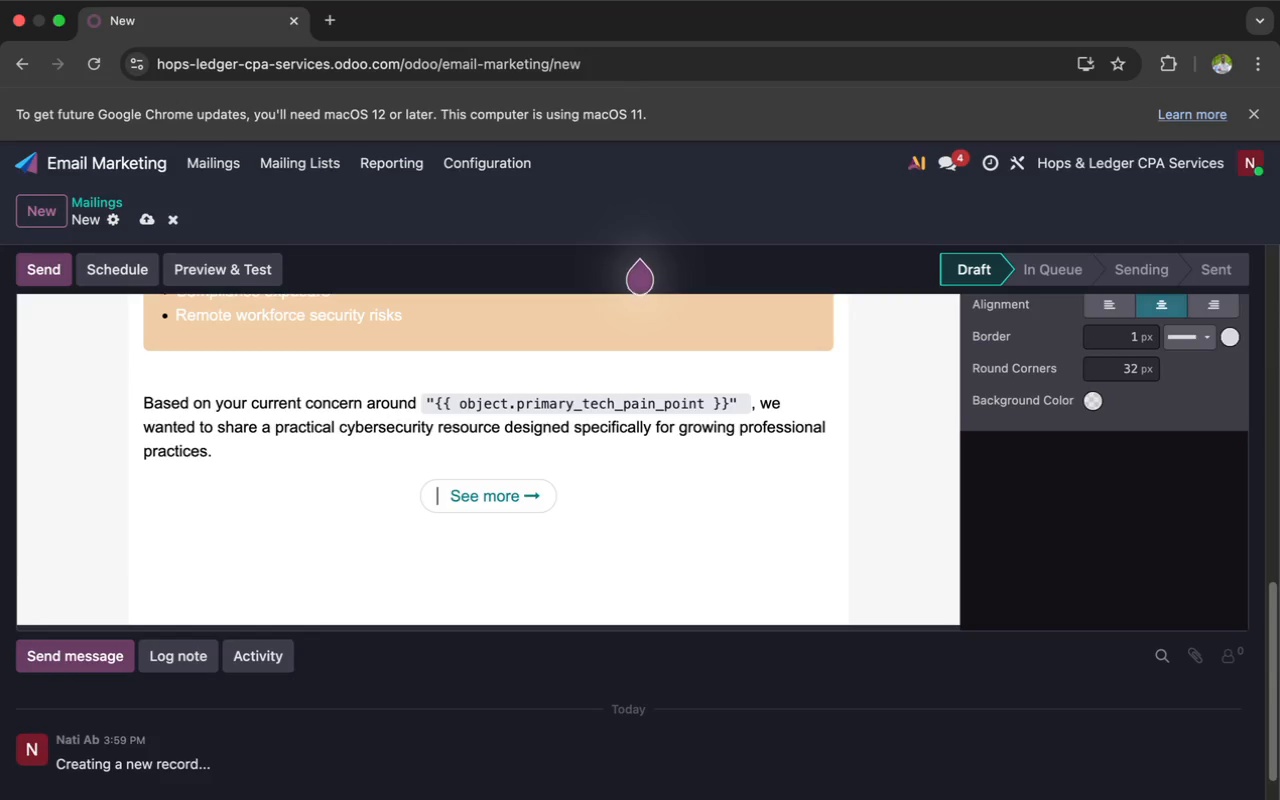 
type(Download the security Prepared)
 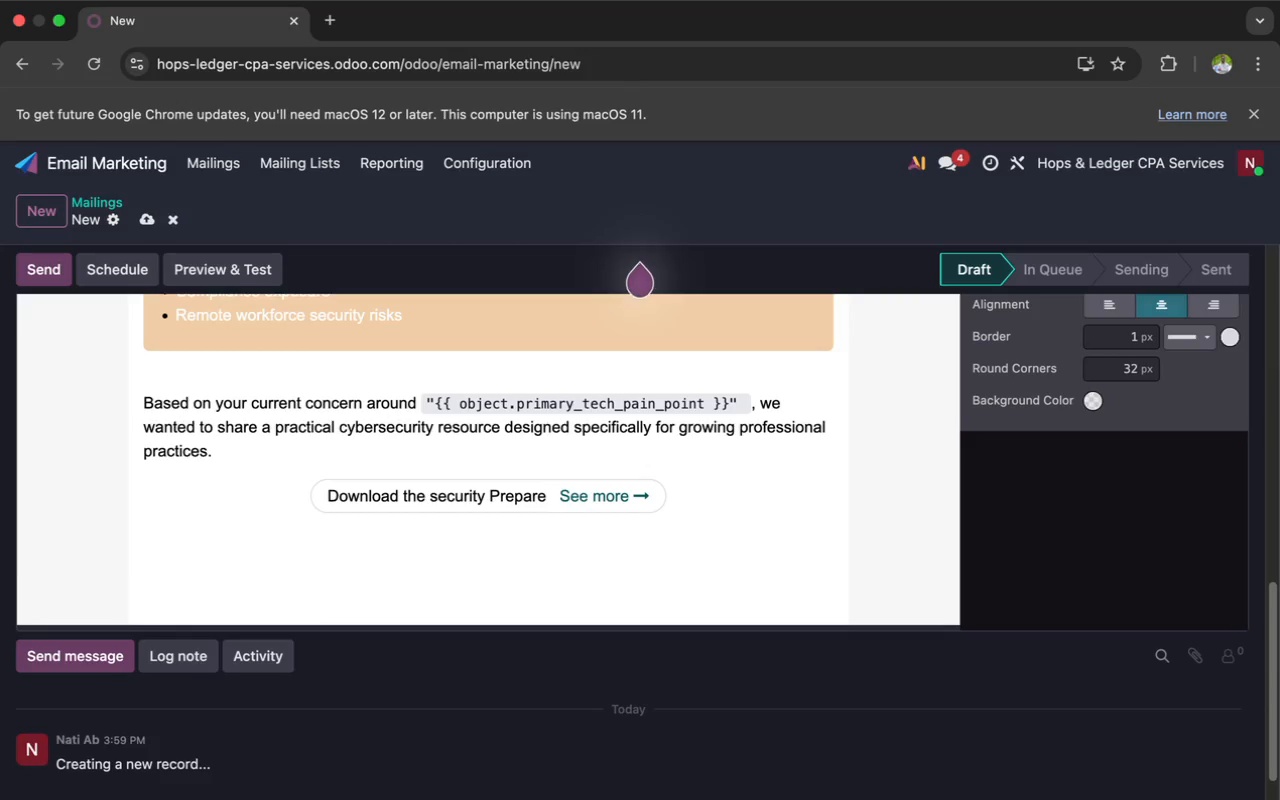 
wait(13.63)
 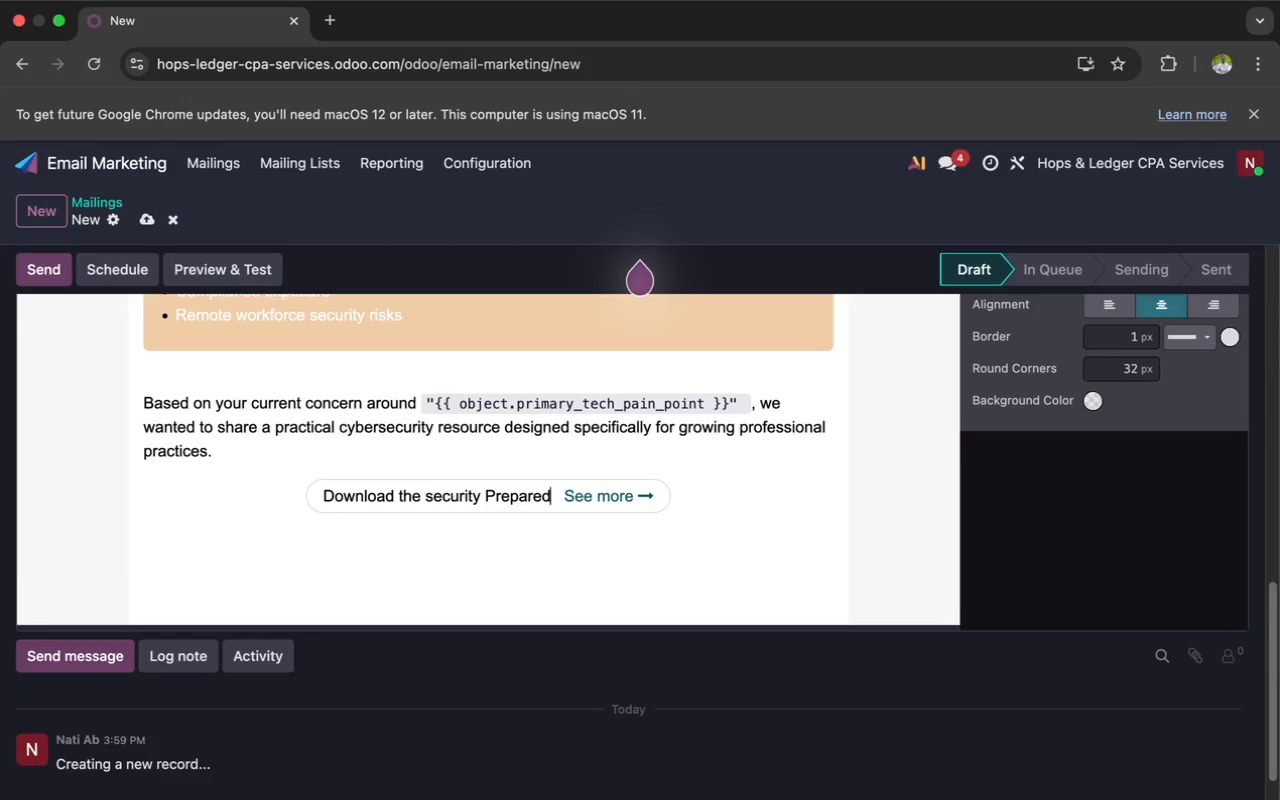 
type(ness)
 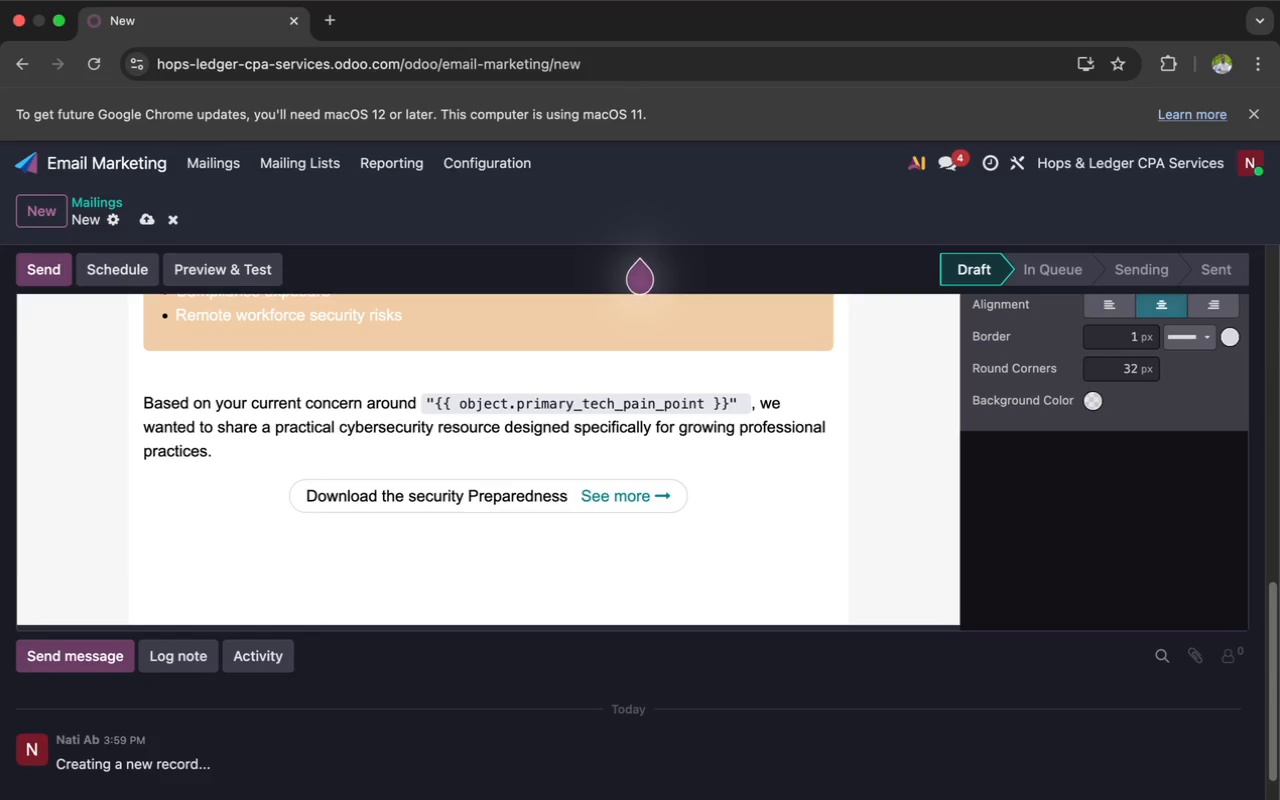 
type( check)
 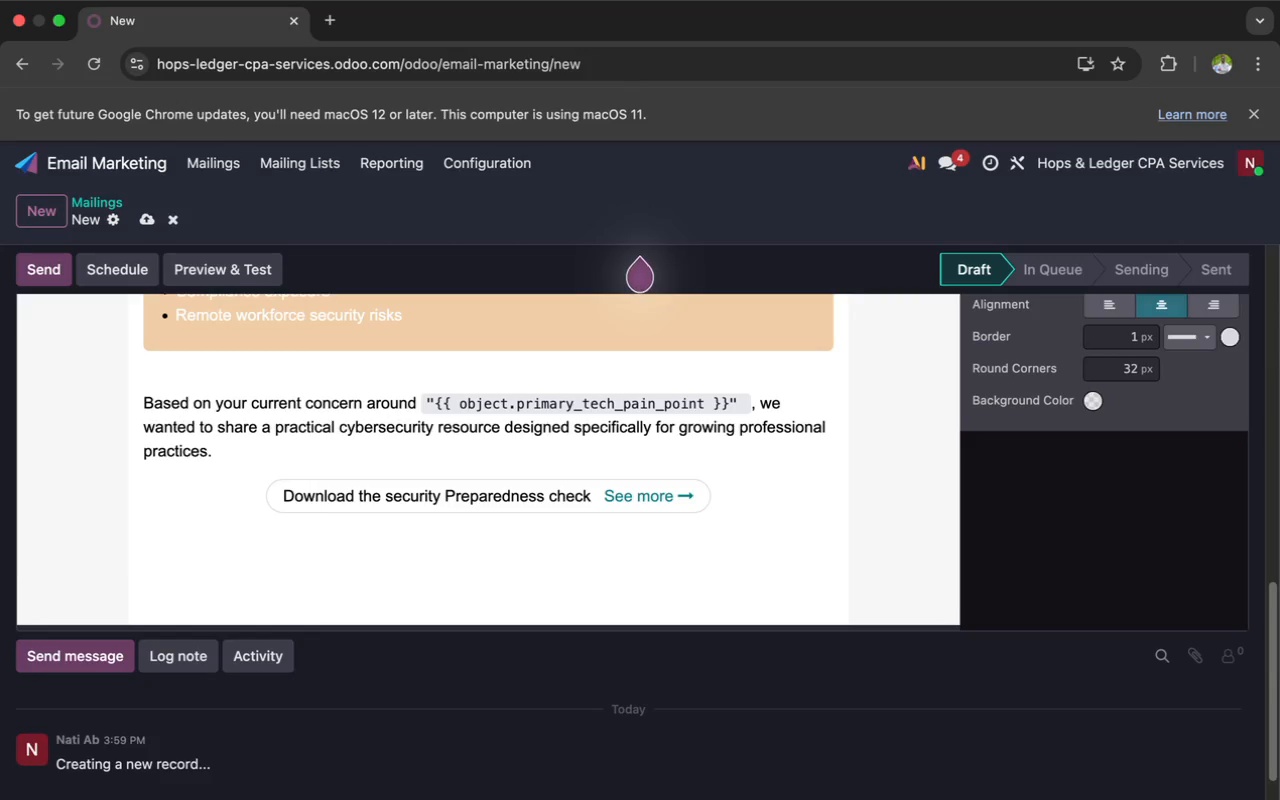 
type(list,,,,)
key(Backspace)
key(Backspace)
key(Backspace)
key(Backspace)
 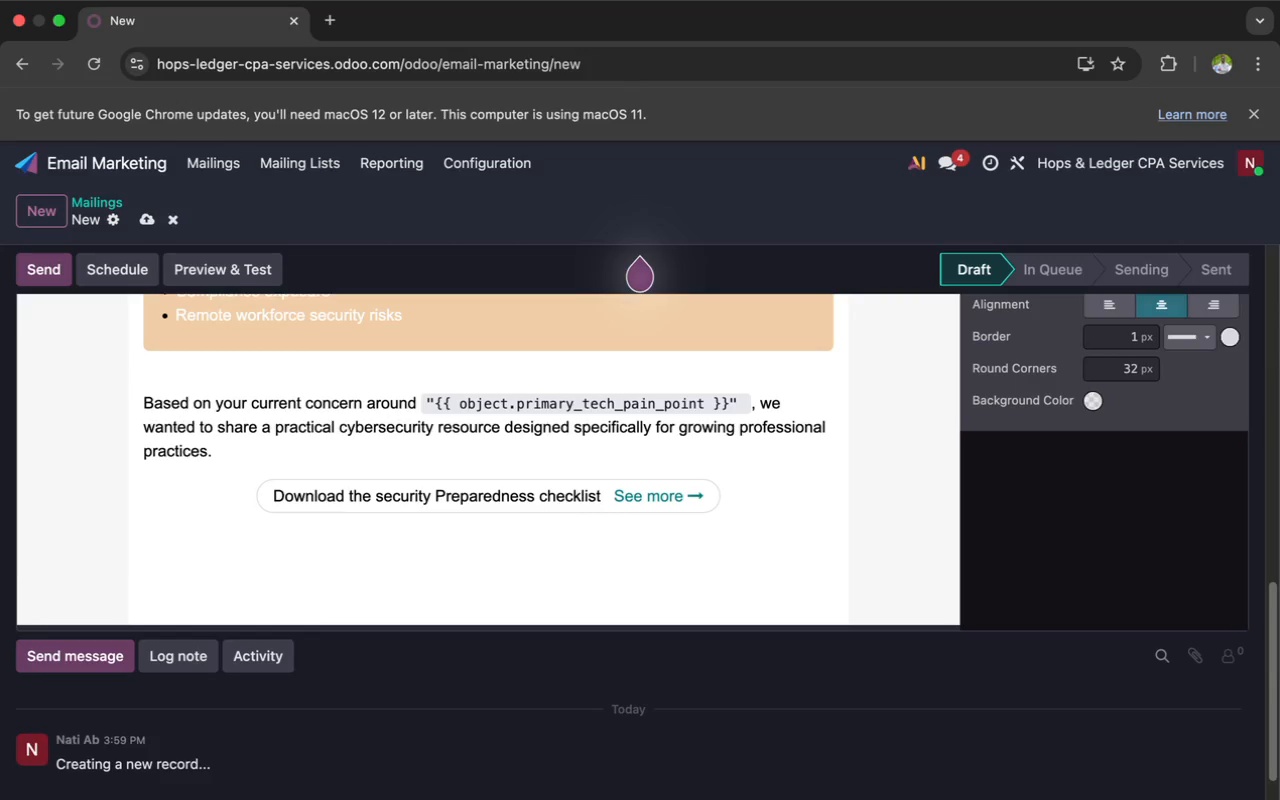 
key(ArrowLeft)
 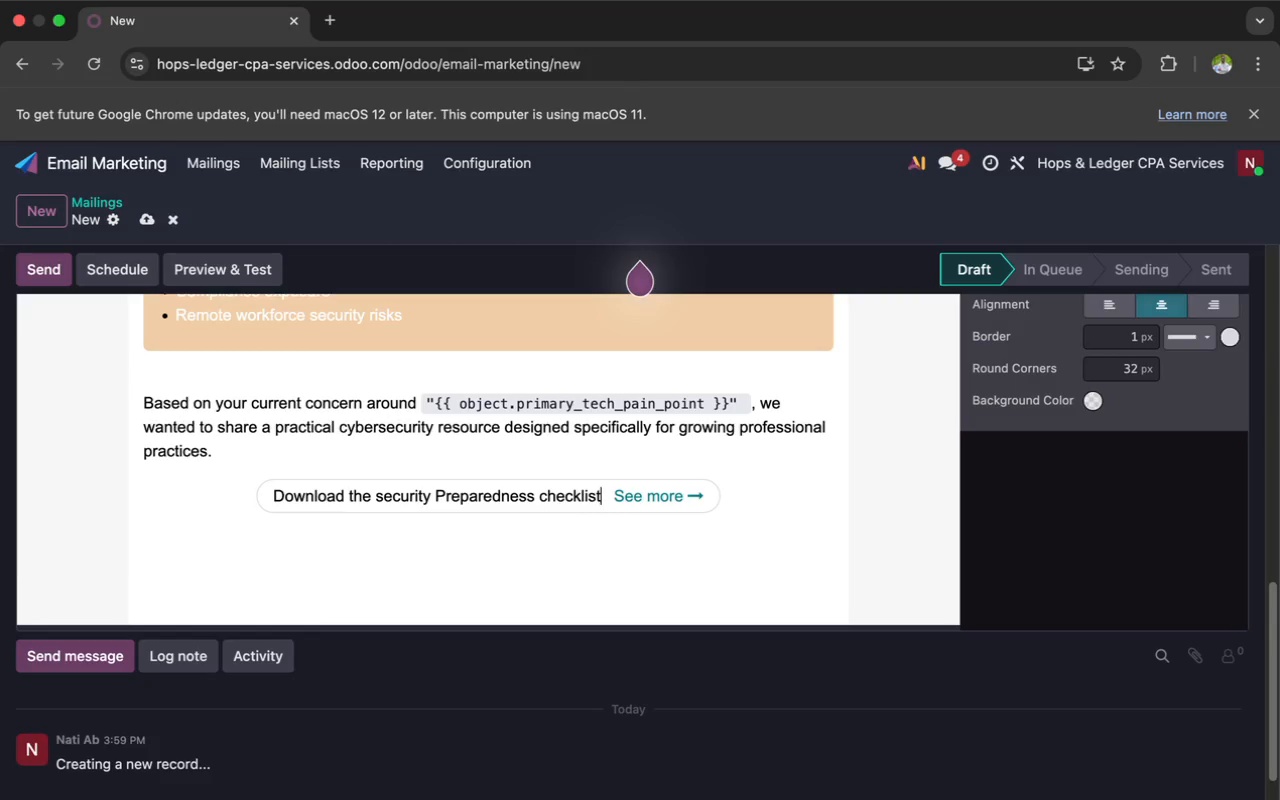 
key(ArrowLeft)
 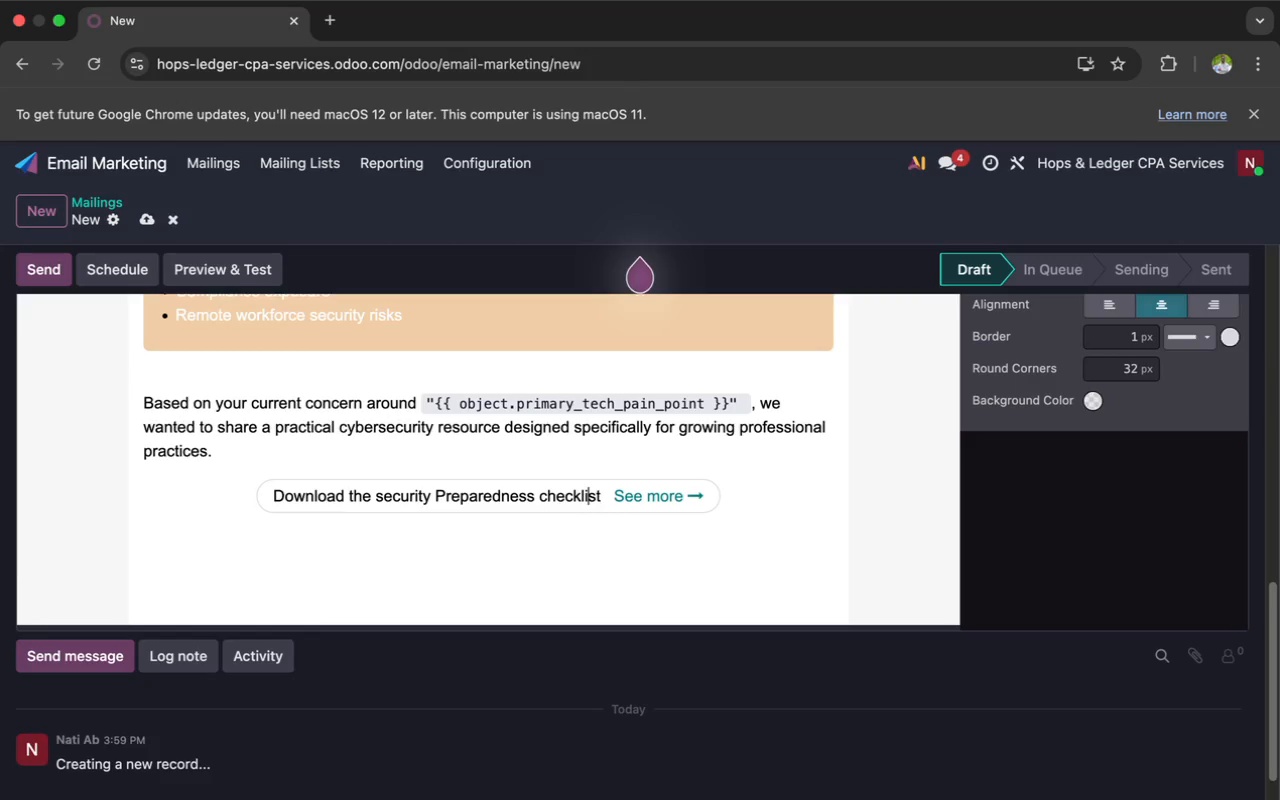 
key(ArrowLeft)
 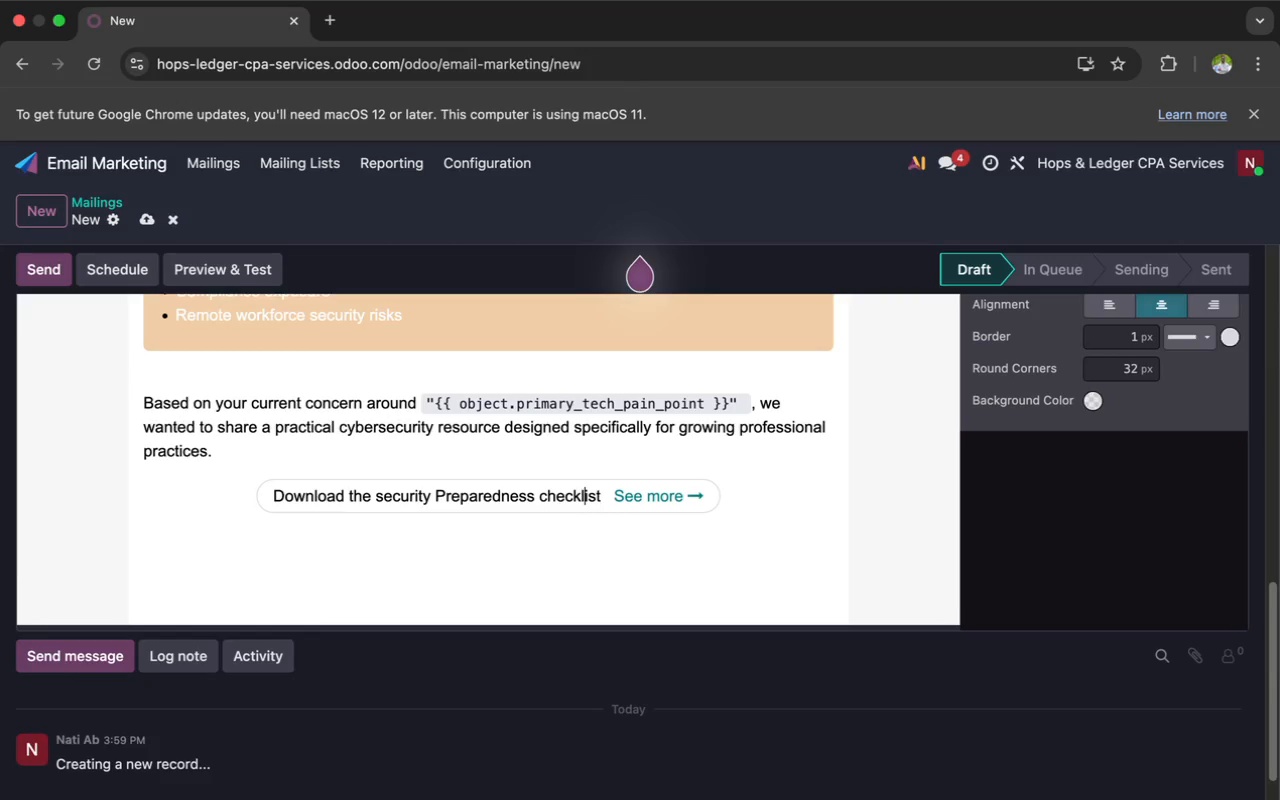 
key(ArrowLeft)
 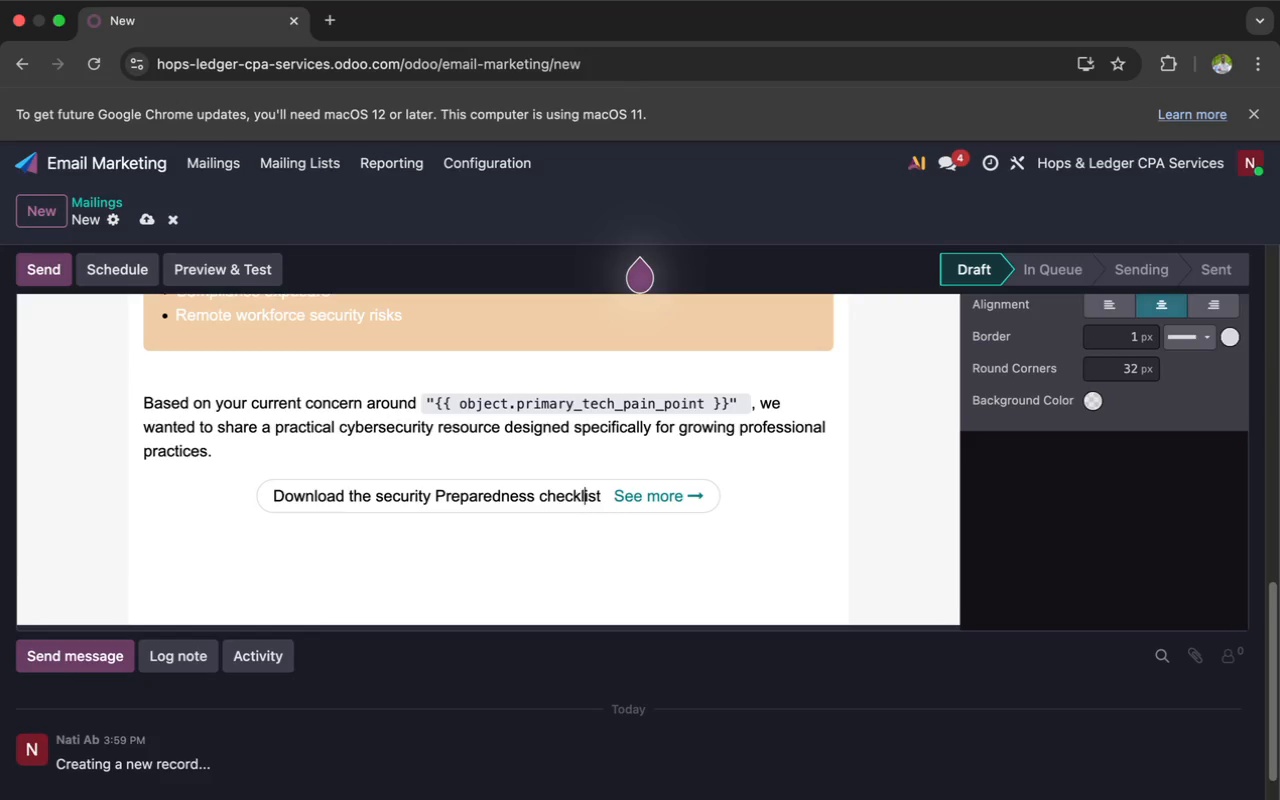 
key(ArrowLeft)
 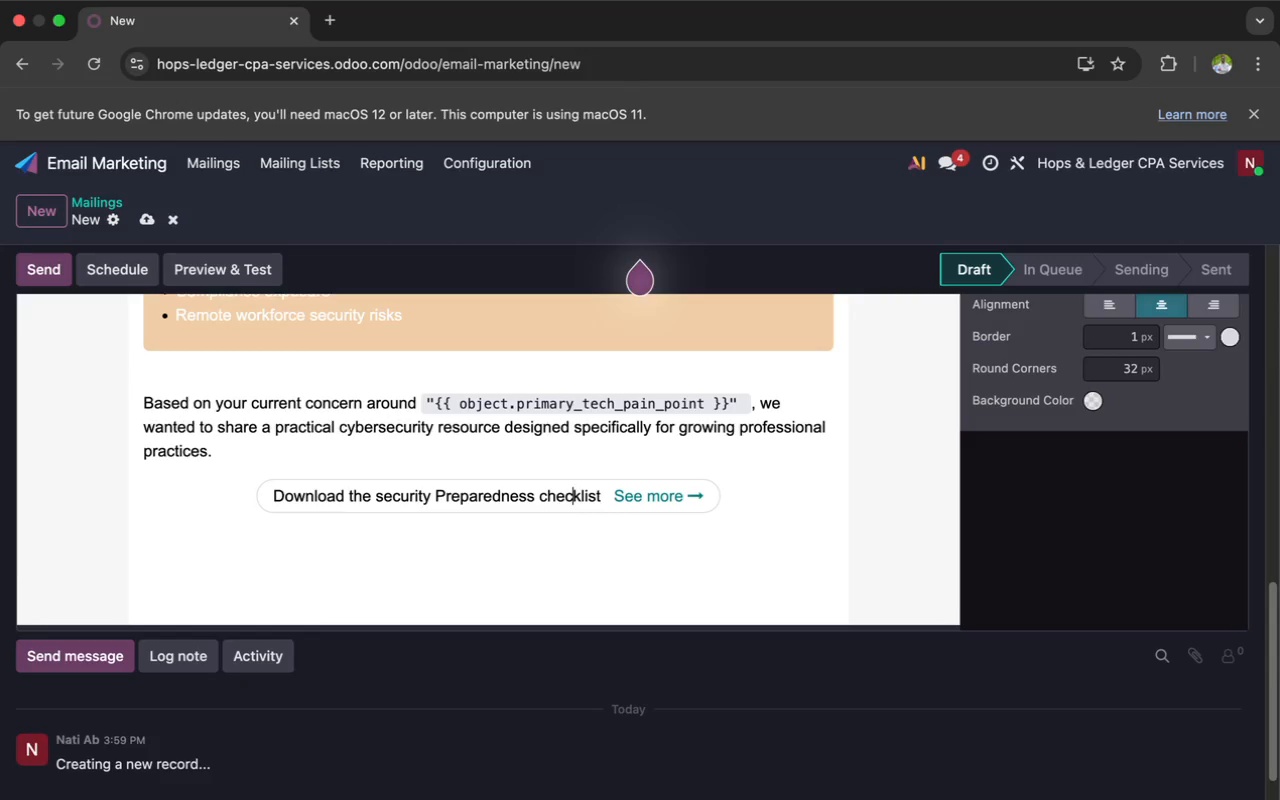 
key(ArrowLeft)
 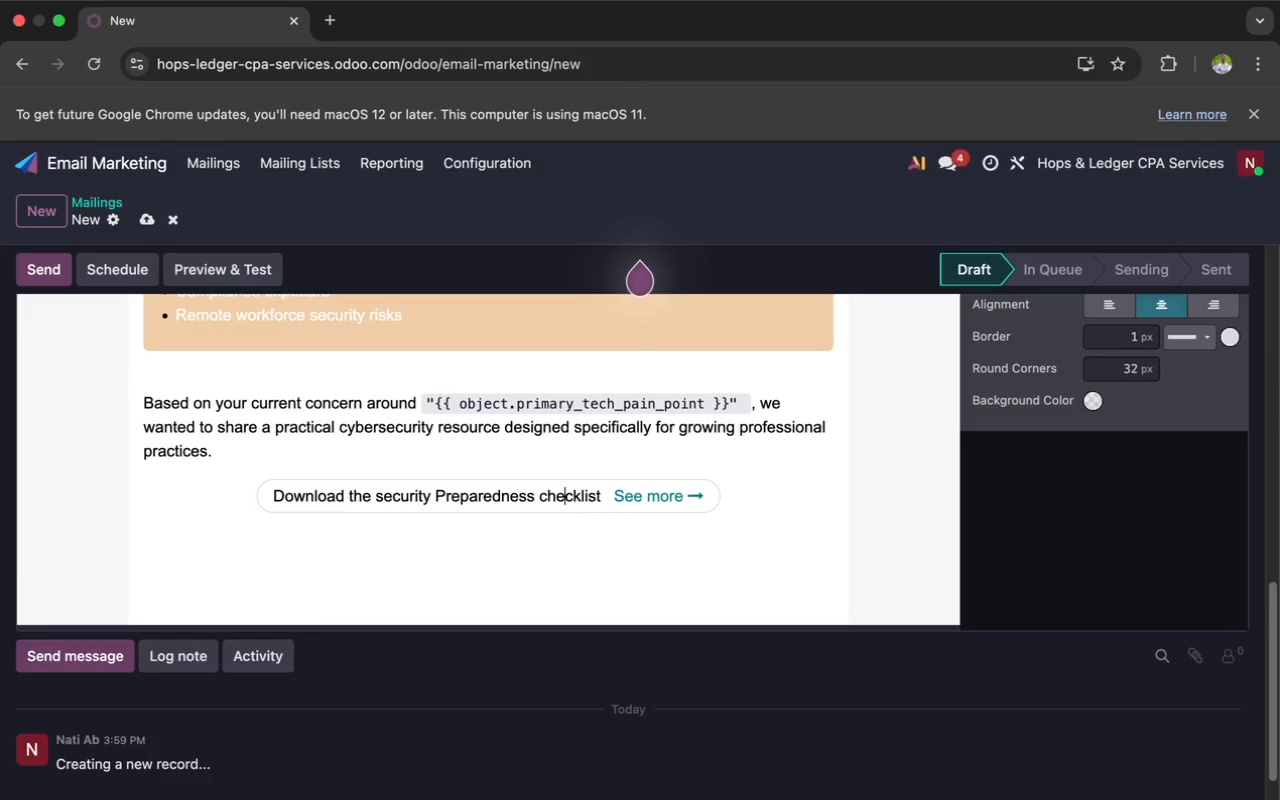 
key(ArrowLeft)
 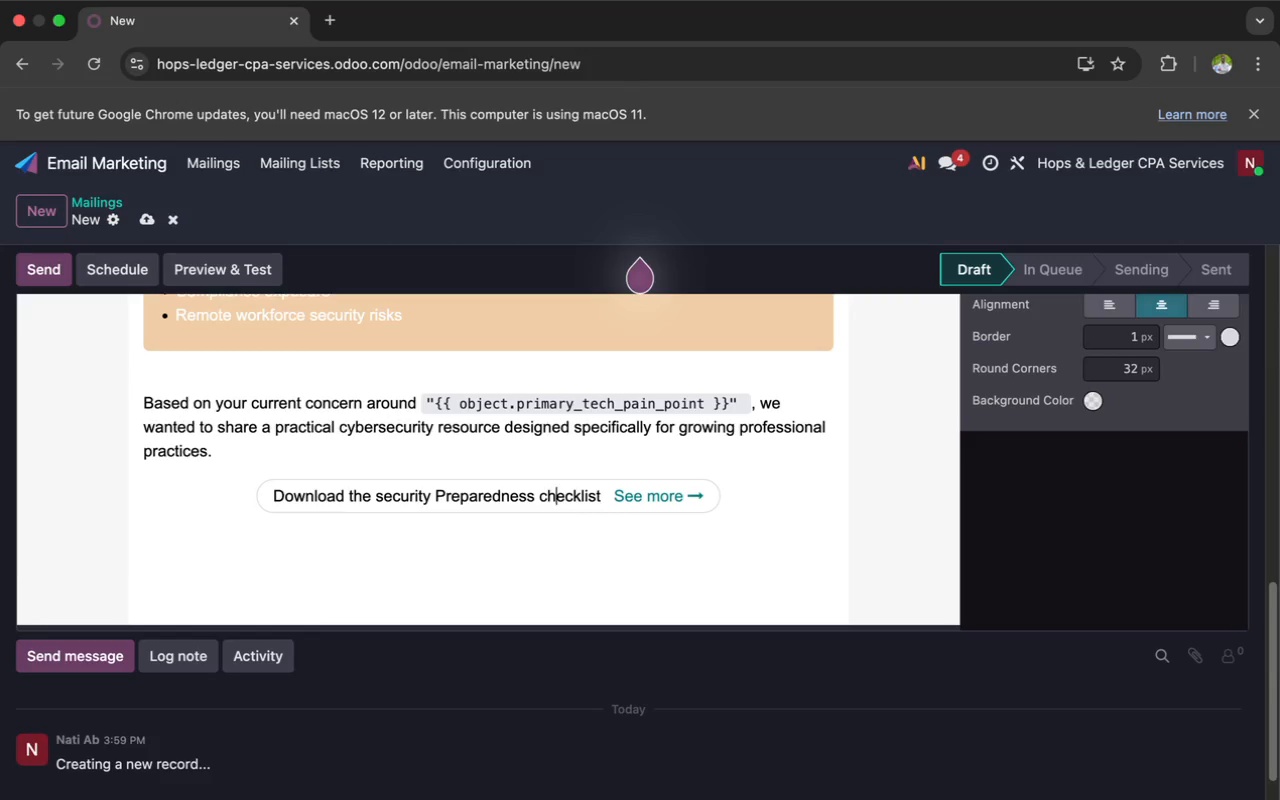 
key(ArrowLeft)
 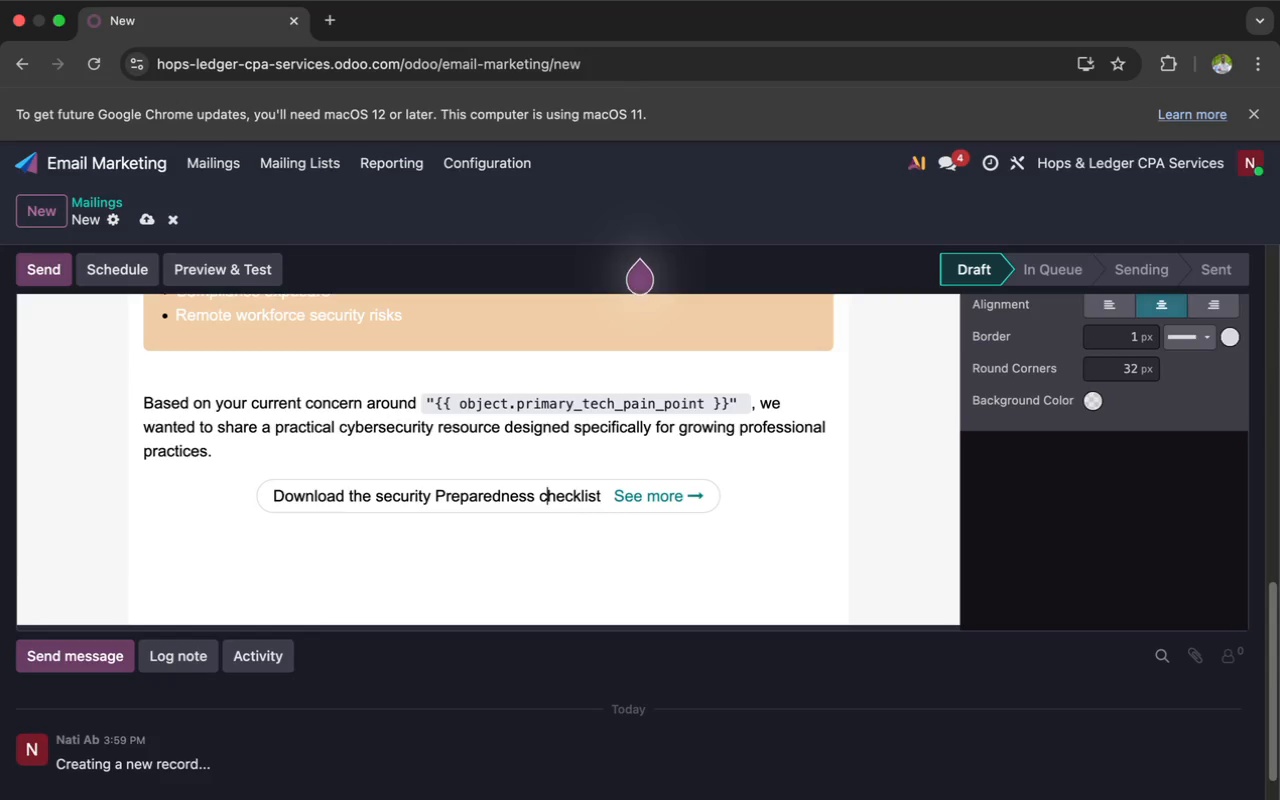 
key(Backspace)
 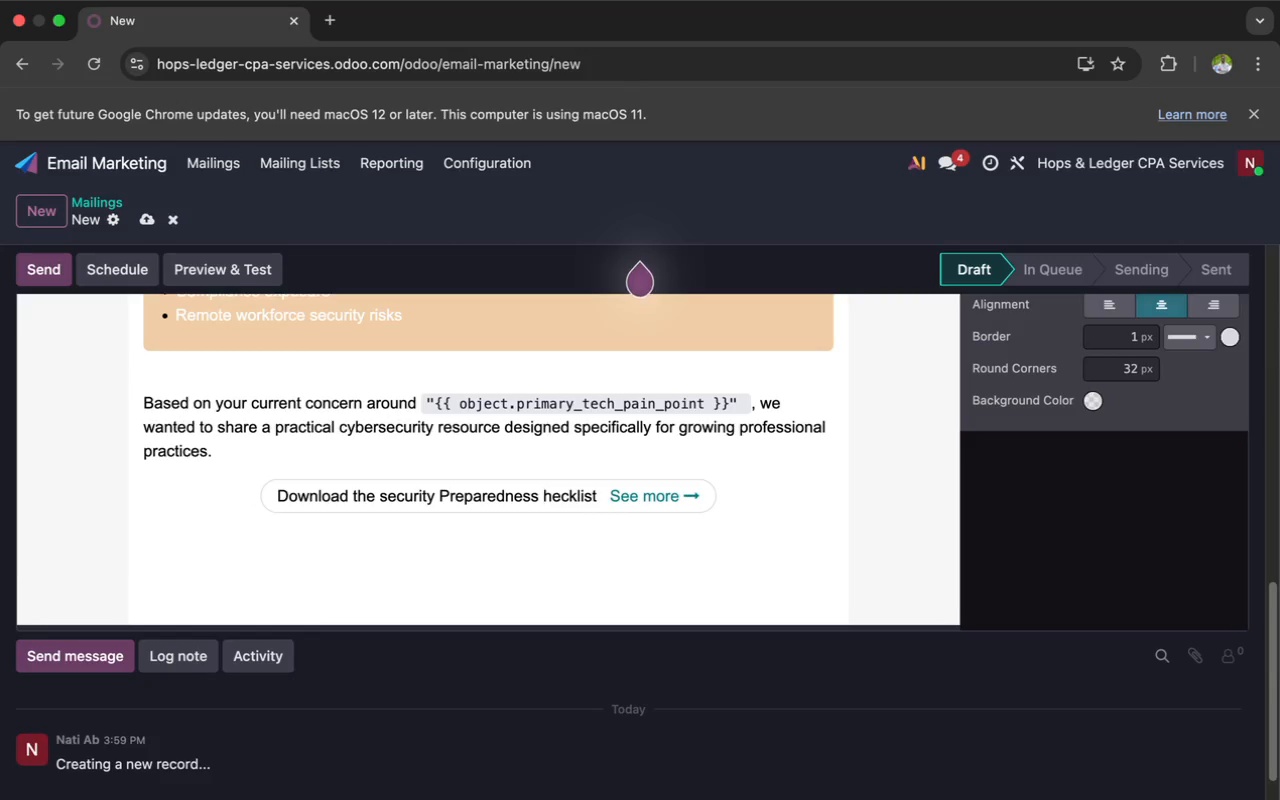 
key(Shift+C)
 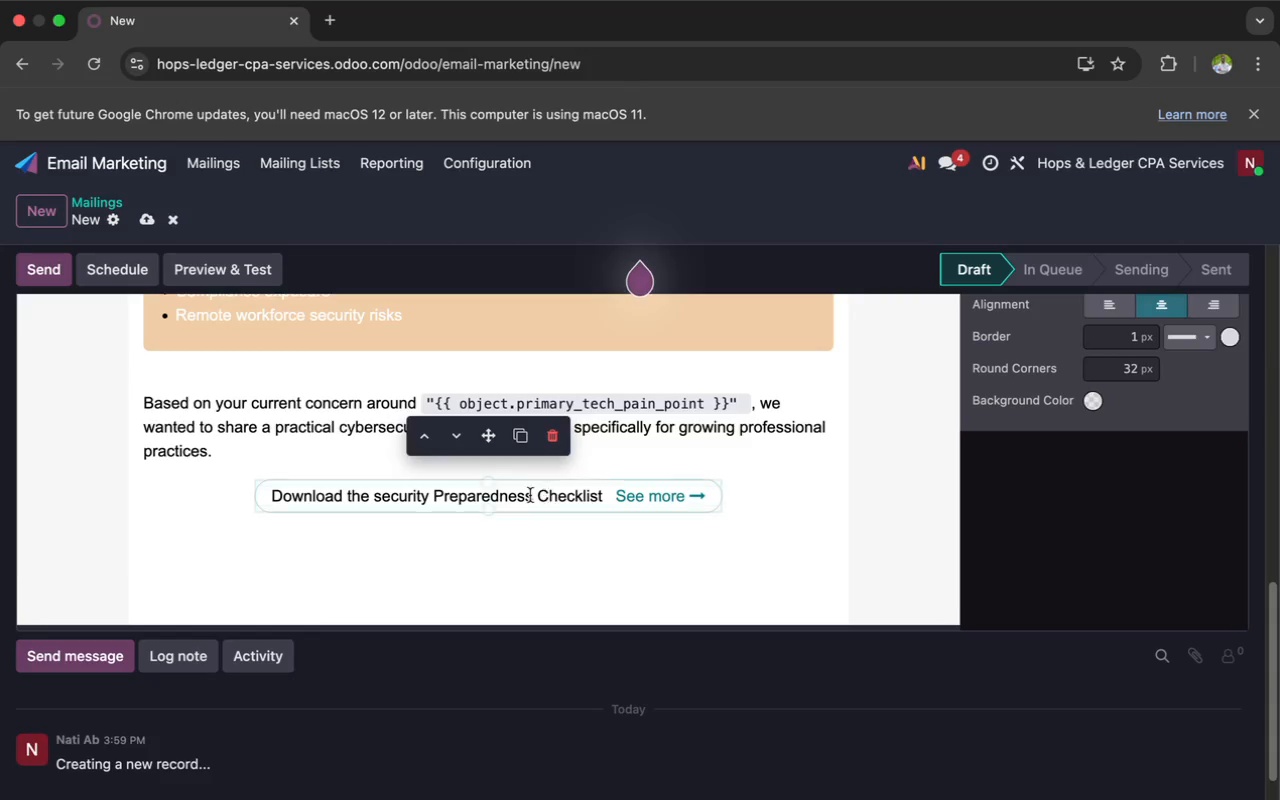 
left_click([384, 497])
 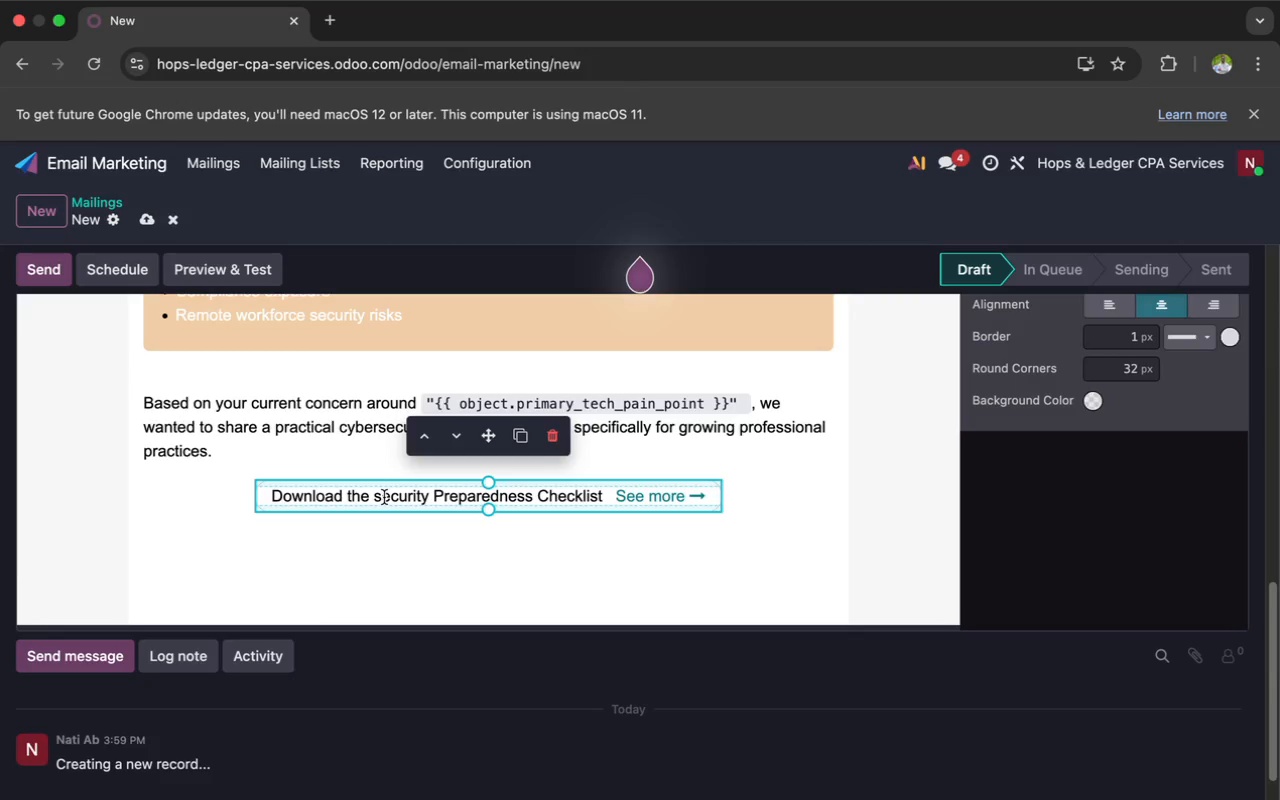 
key(Backspace)
 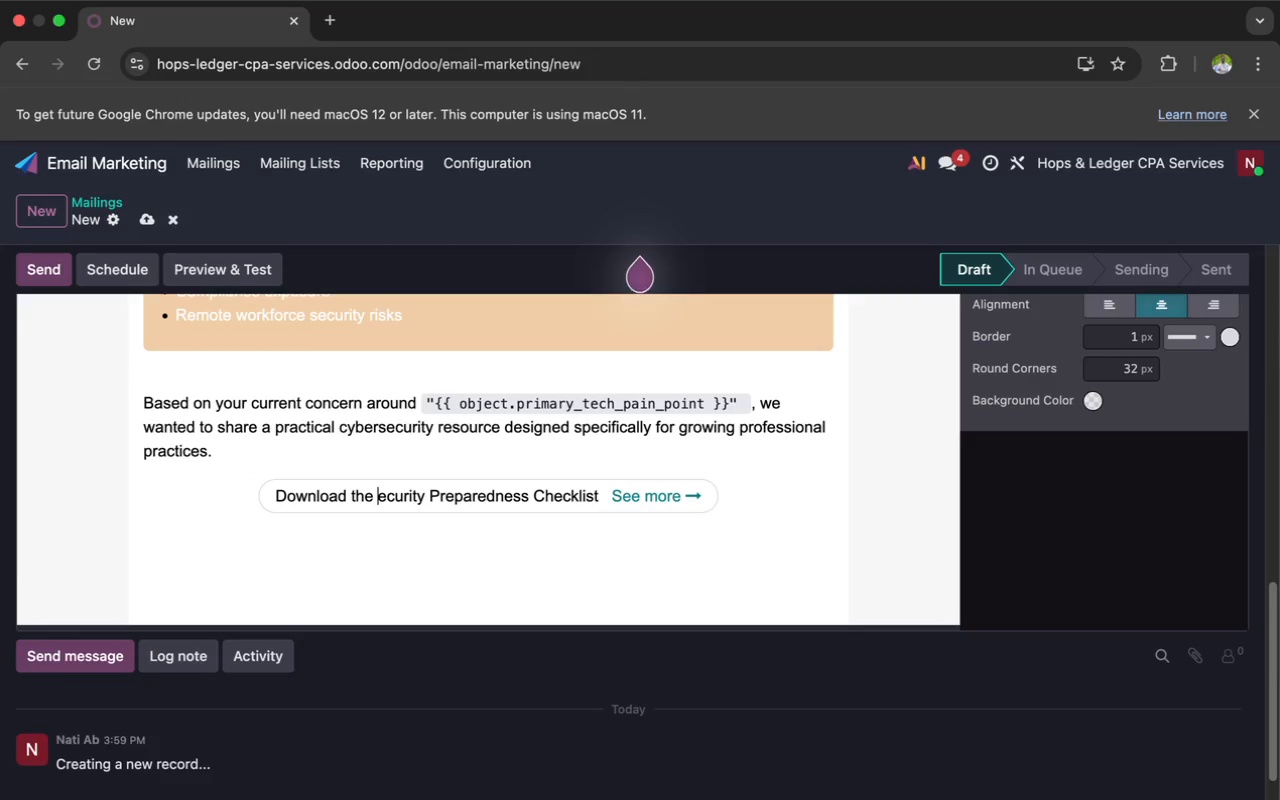 
key(Shift+S)
 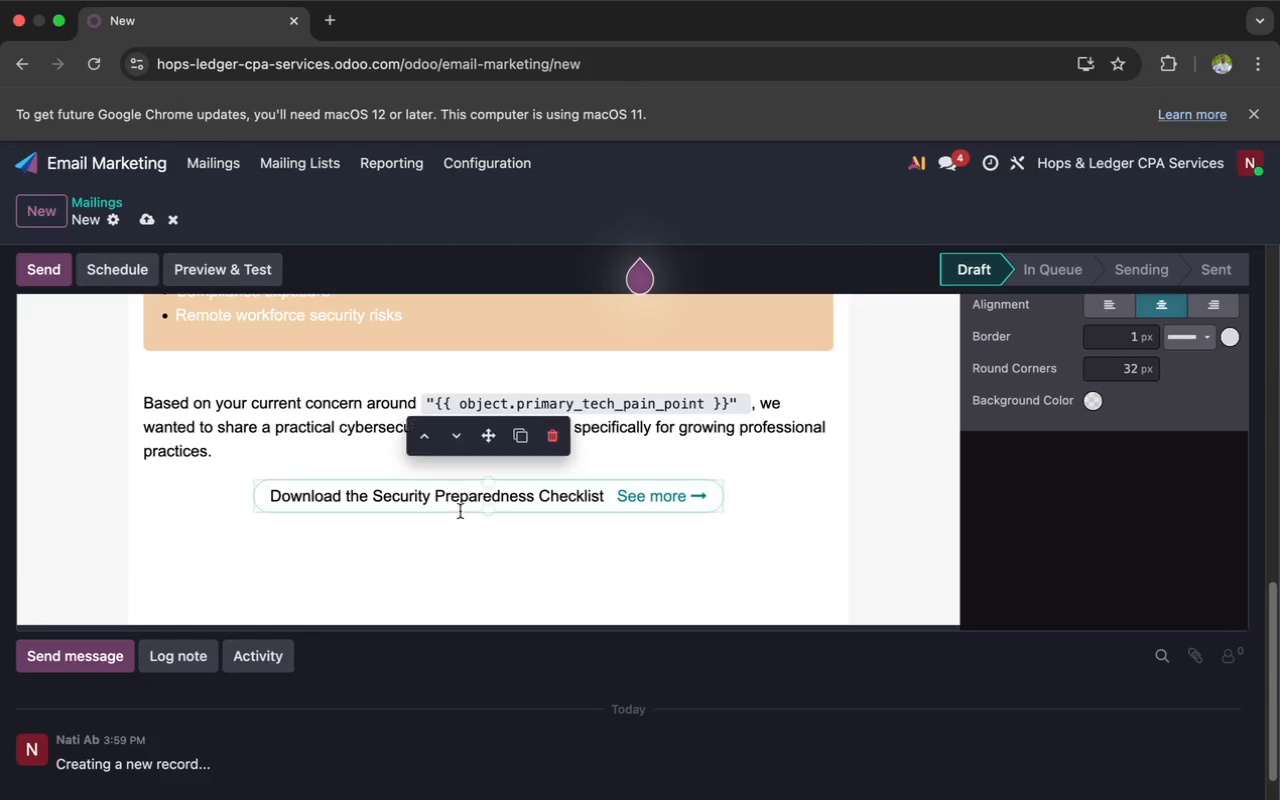 
left_click([425, 534])
 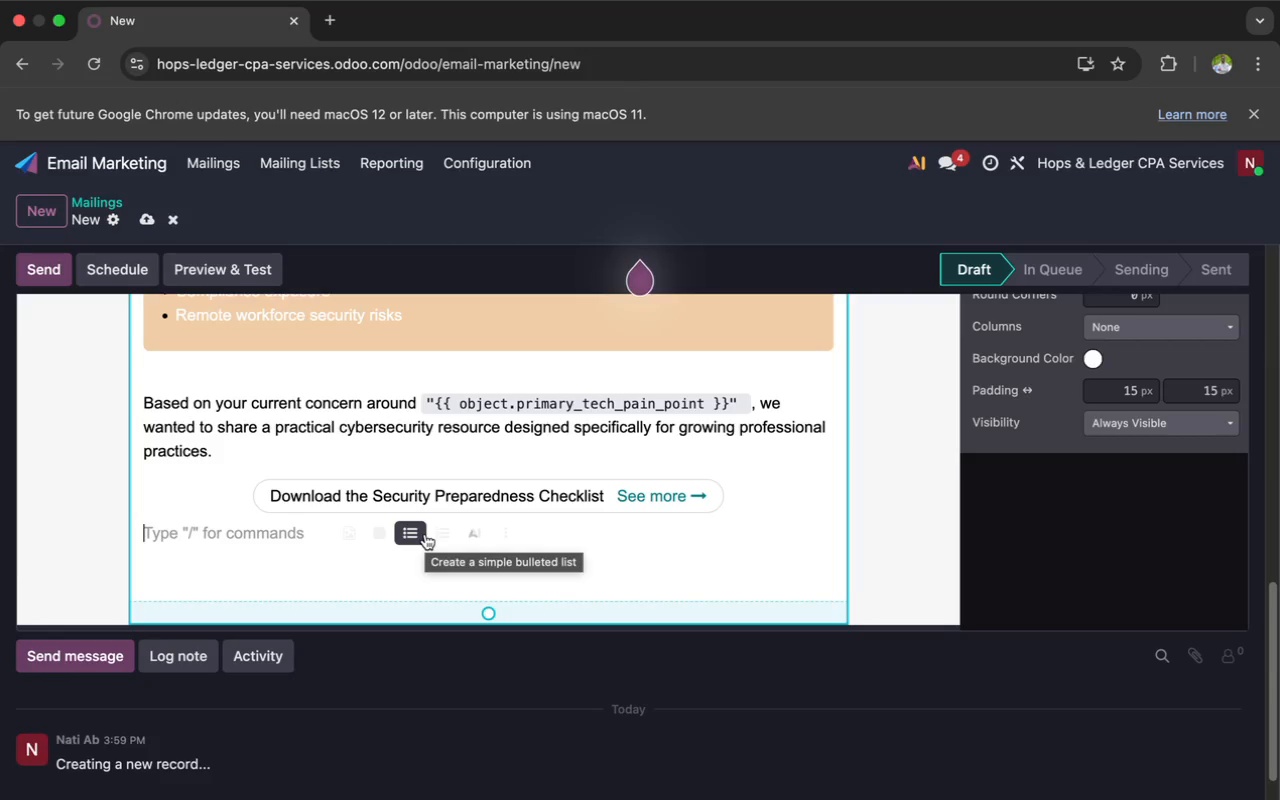 
wait(20.23)
 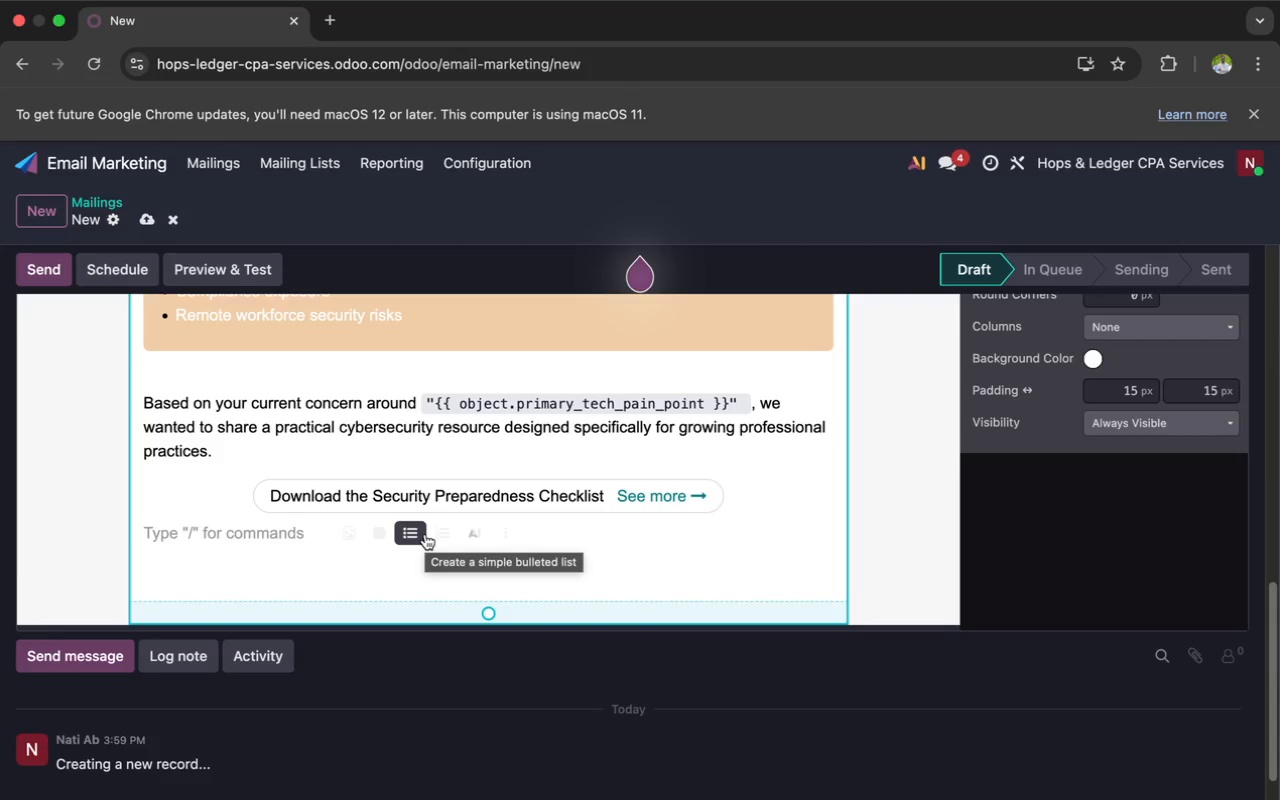 
type(Many cybers)
key(Backspace)
type(c)
 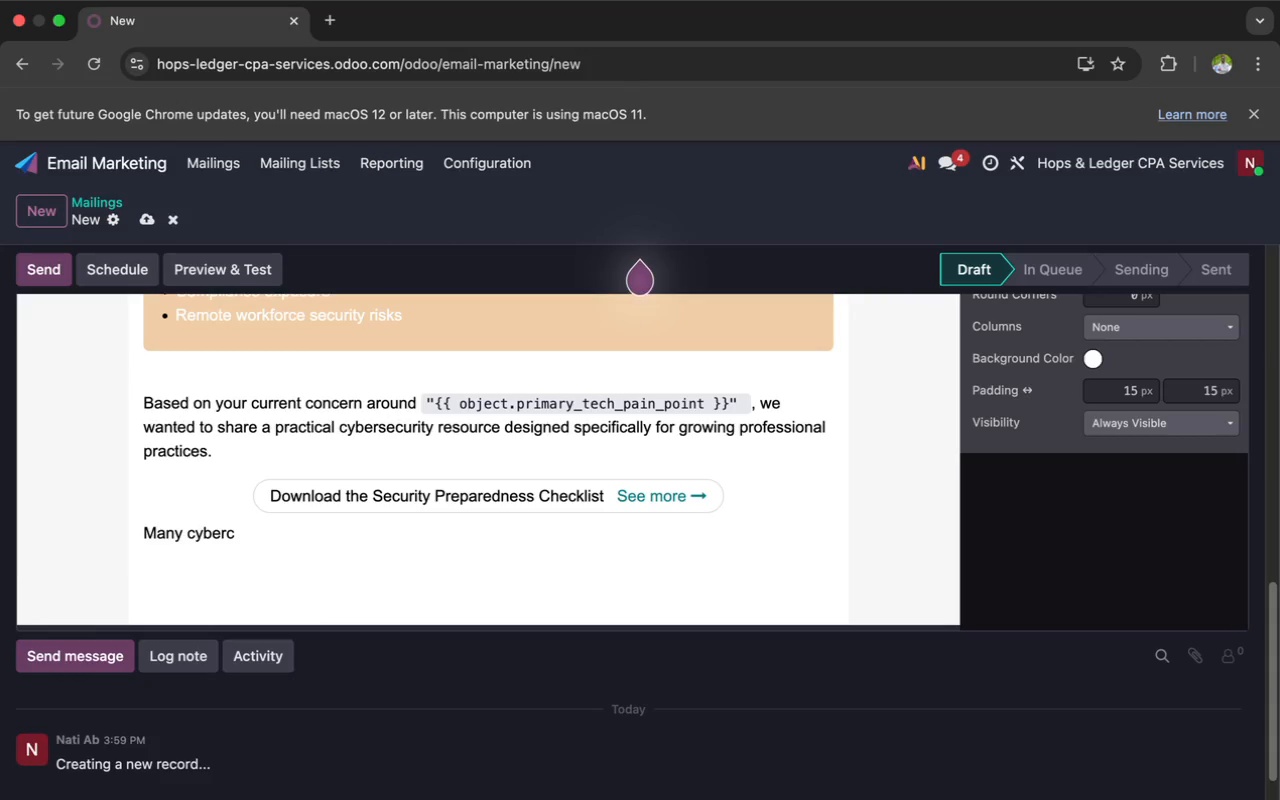 
type(riminals specifically )
 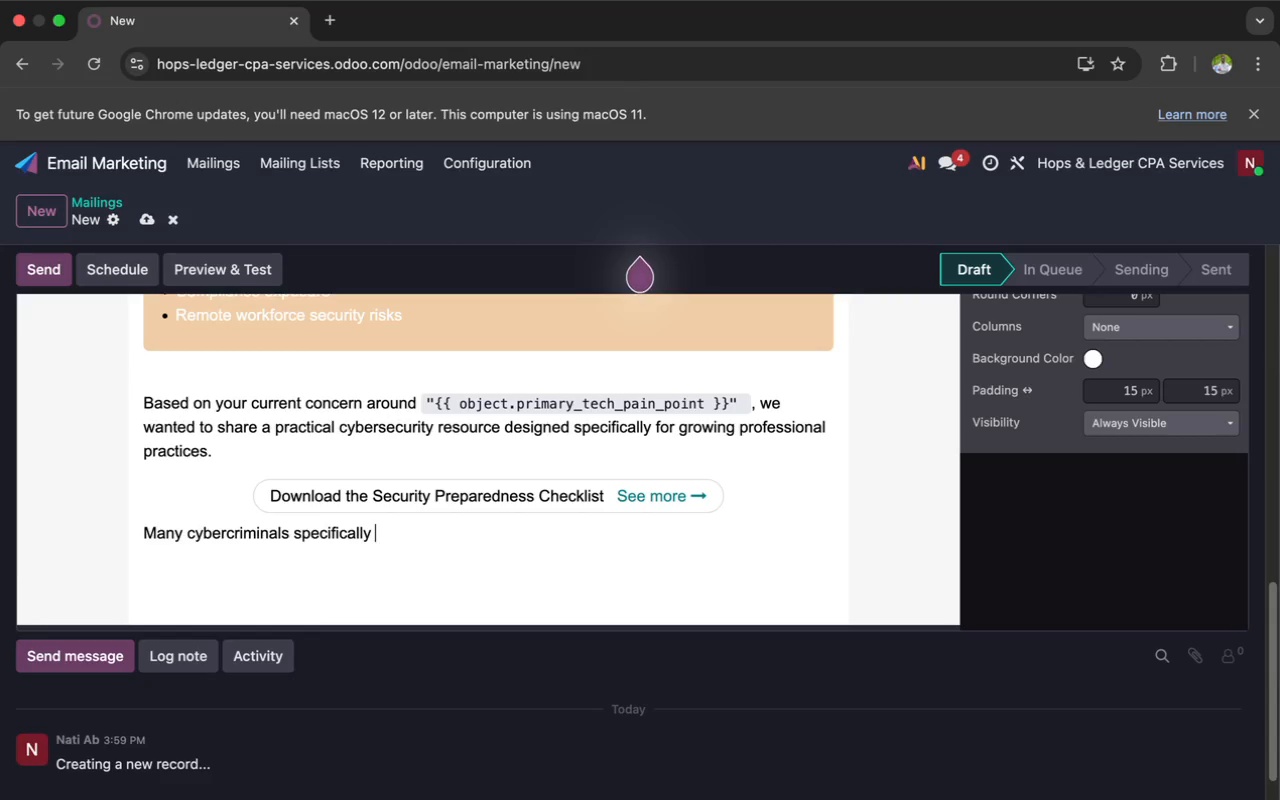 
type(target smaller organizations becaue they often lack enterprise level security )
 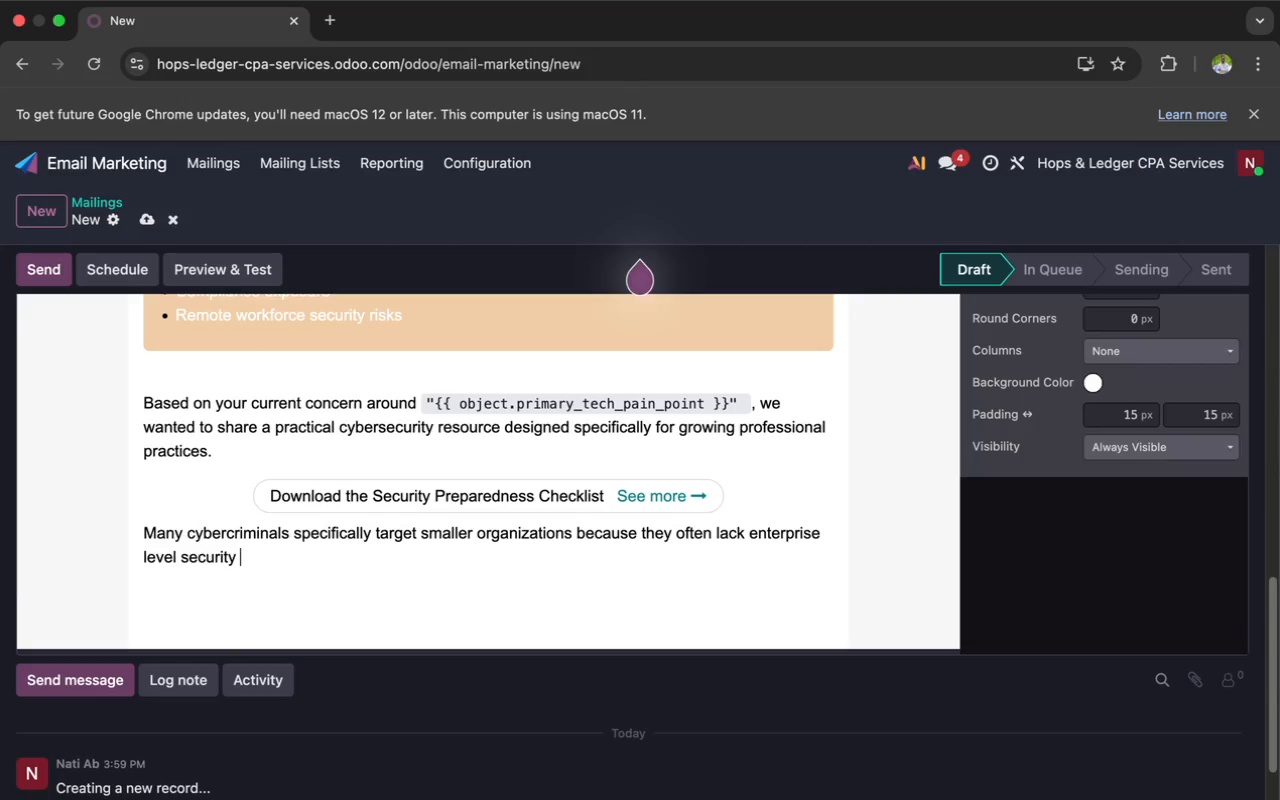 
wait(10.48)
 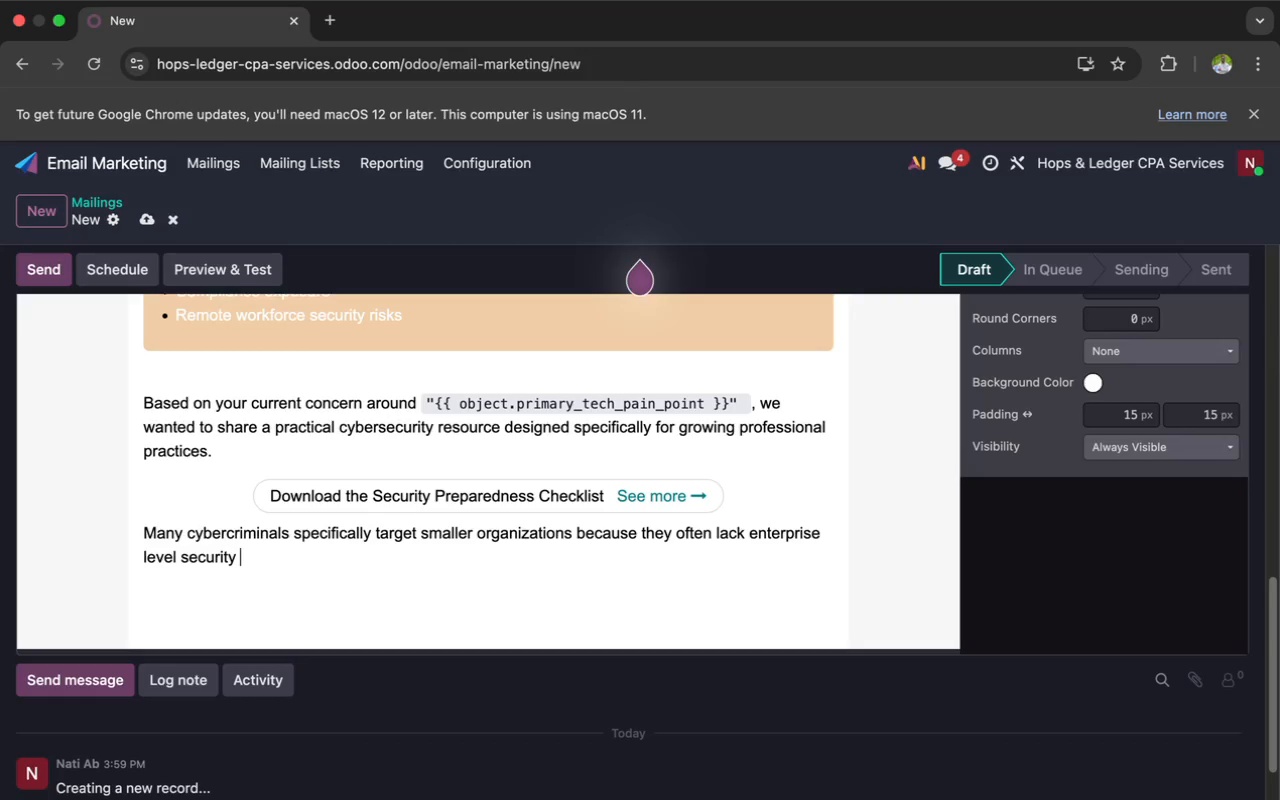 
type(pro)
 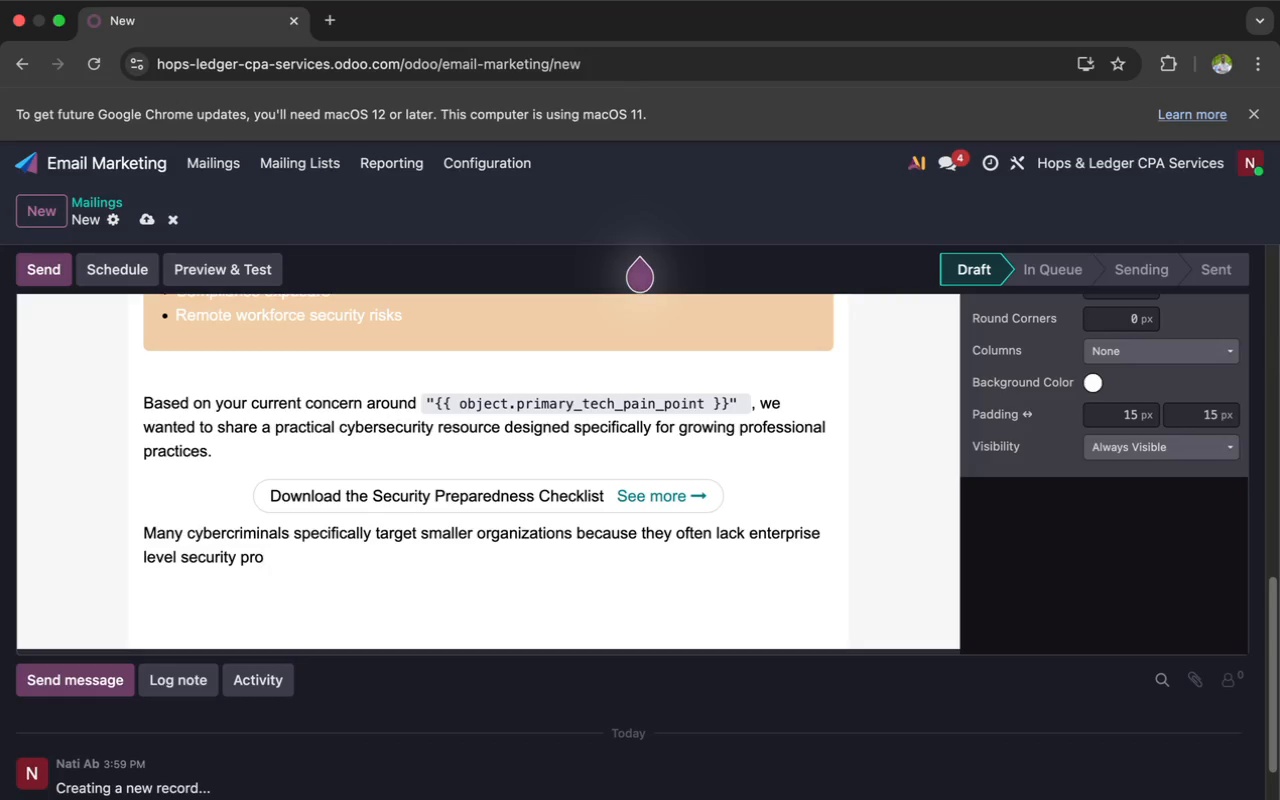 
type(tec)
 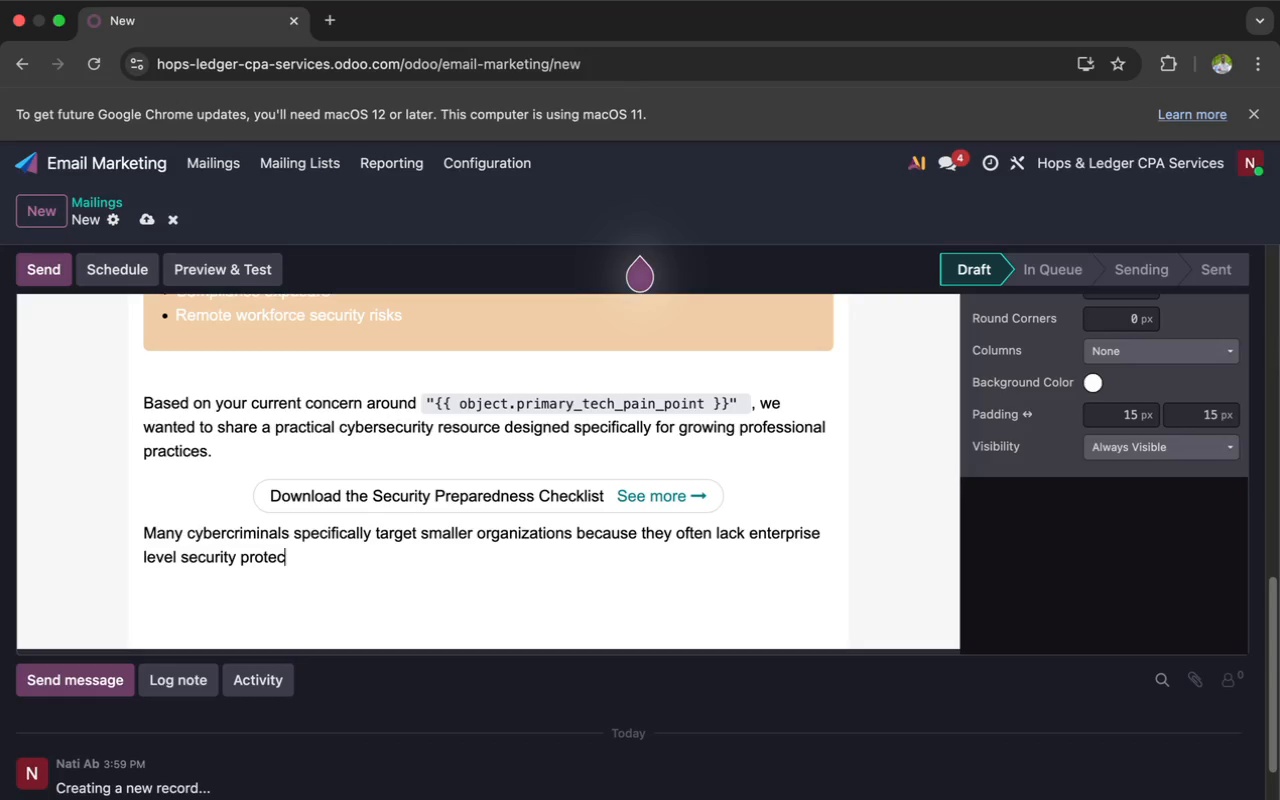 
type(tion while still stro)
 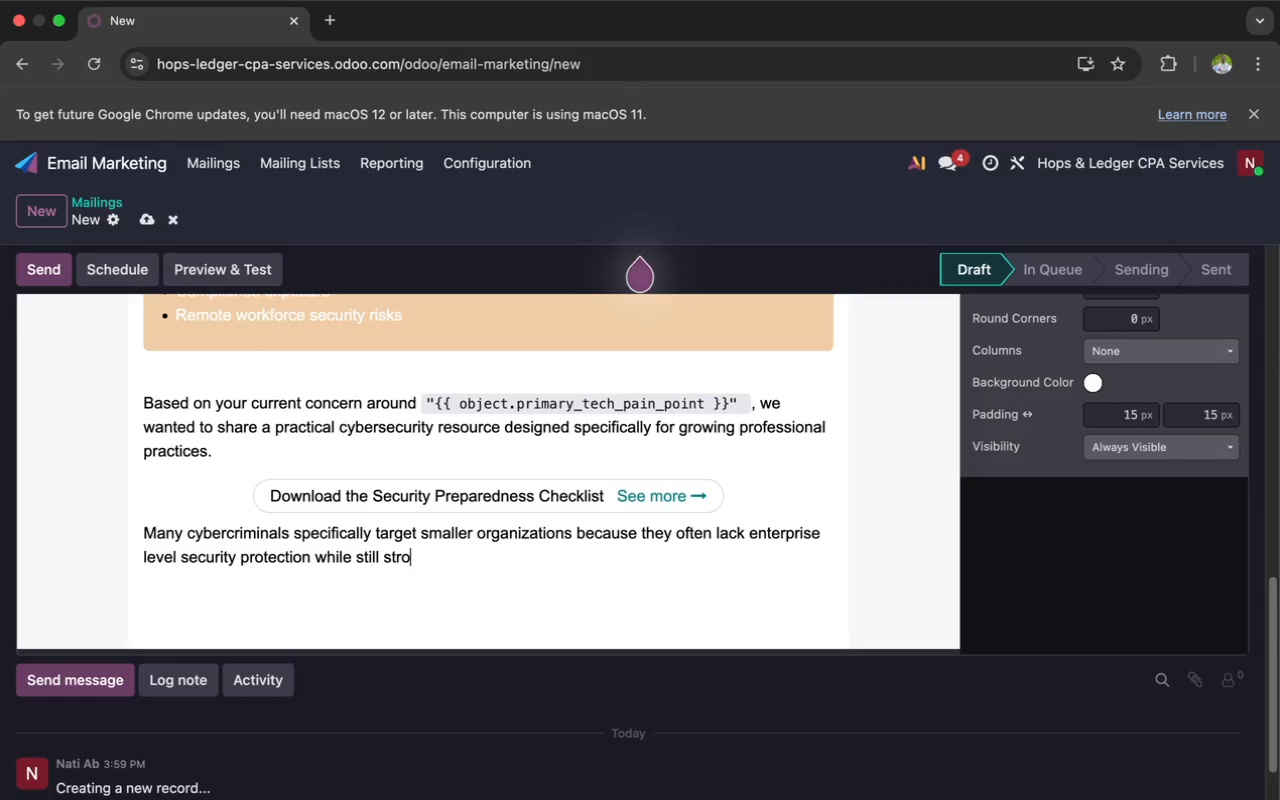 
type(ring )
 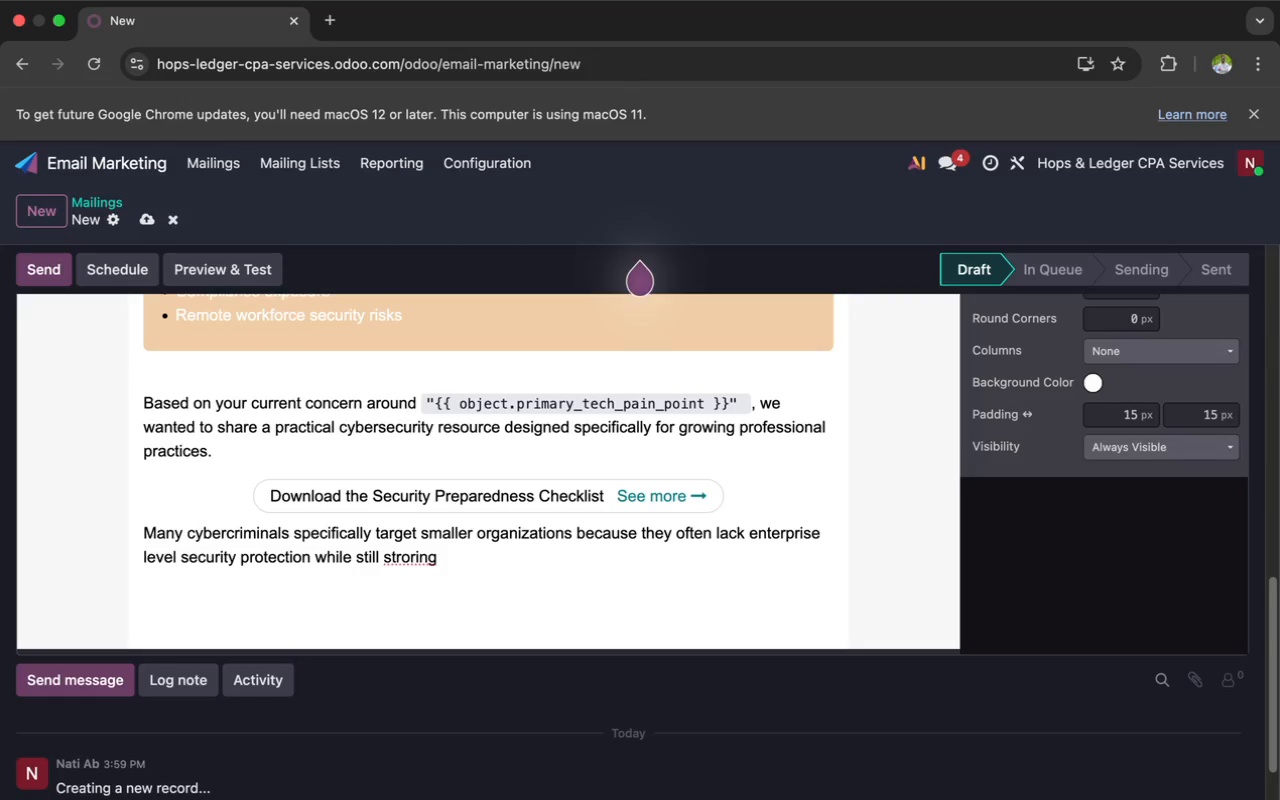 
type(highly )
 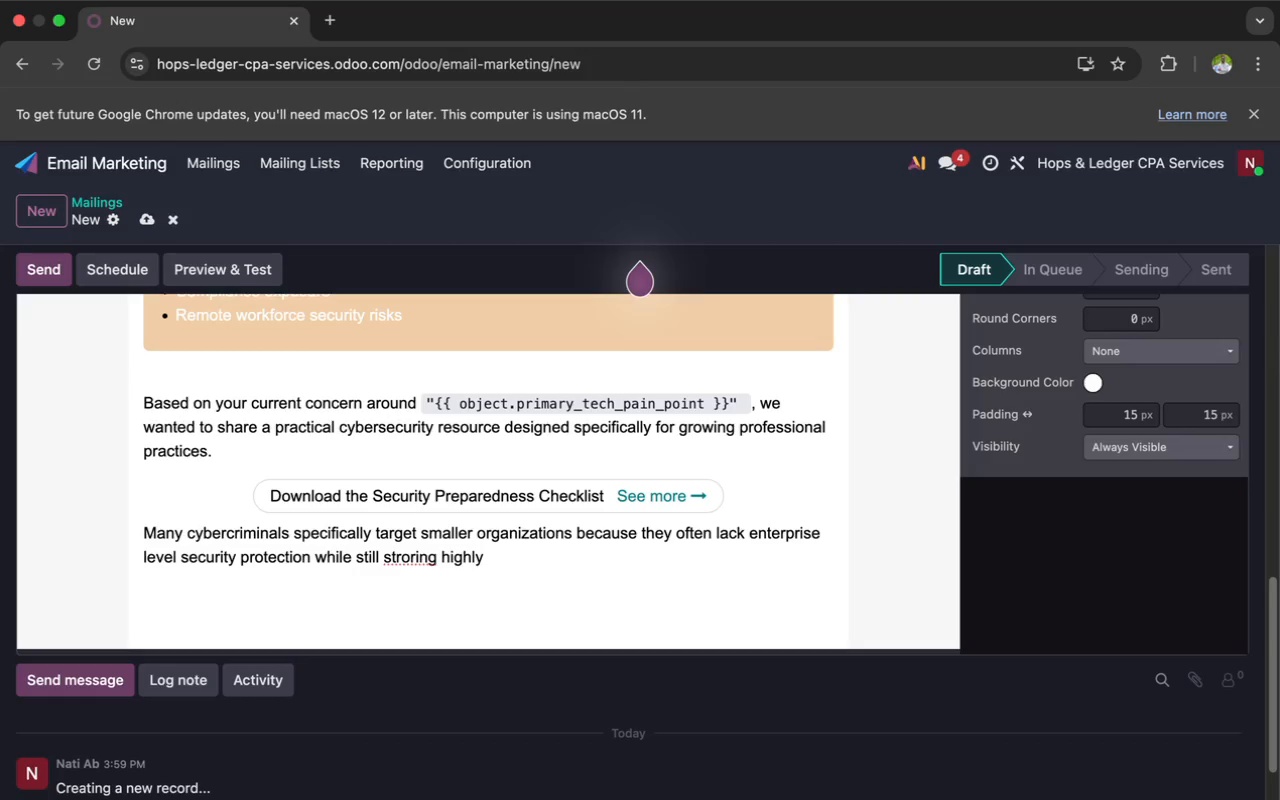 
wait(11.94)
 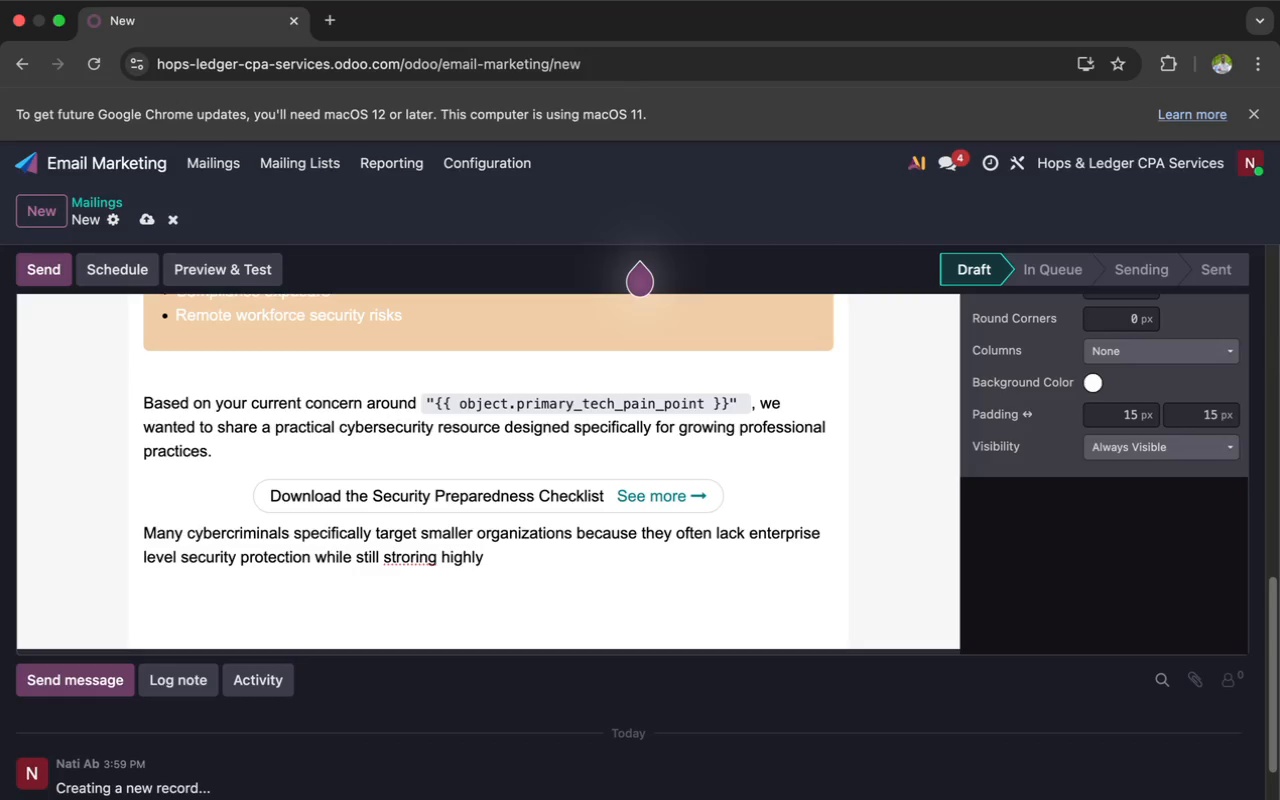 
left_click([402, 559])
 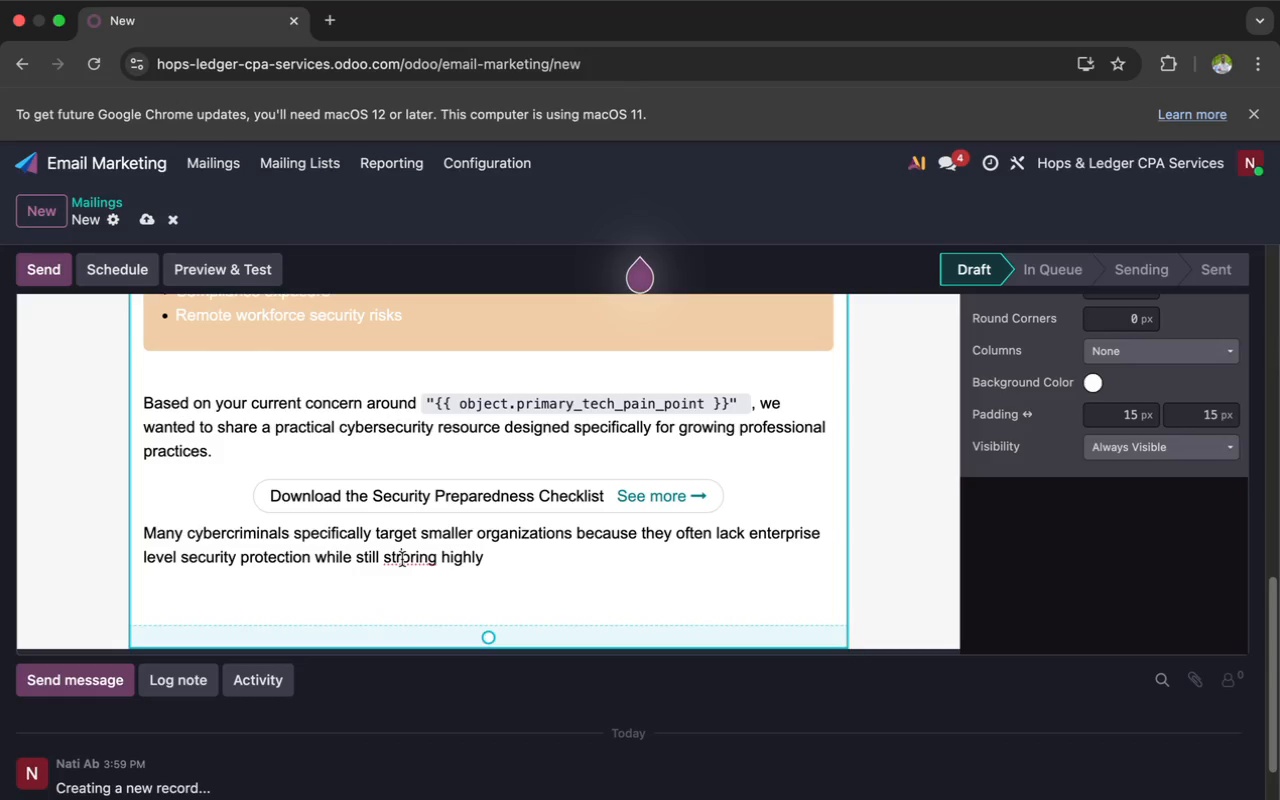 
key(Backspace)
 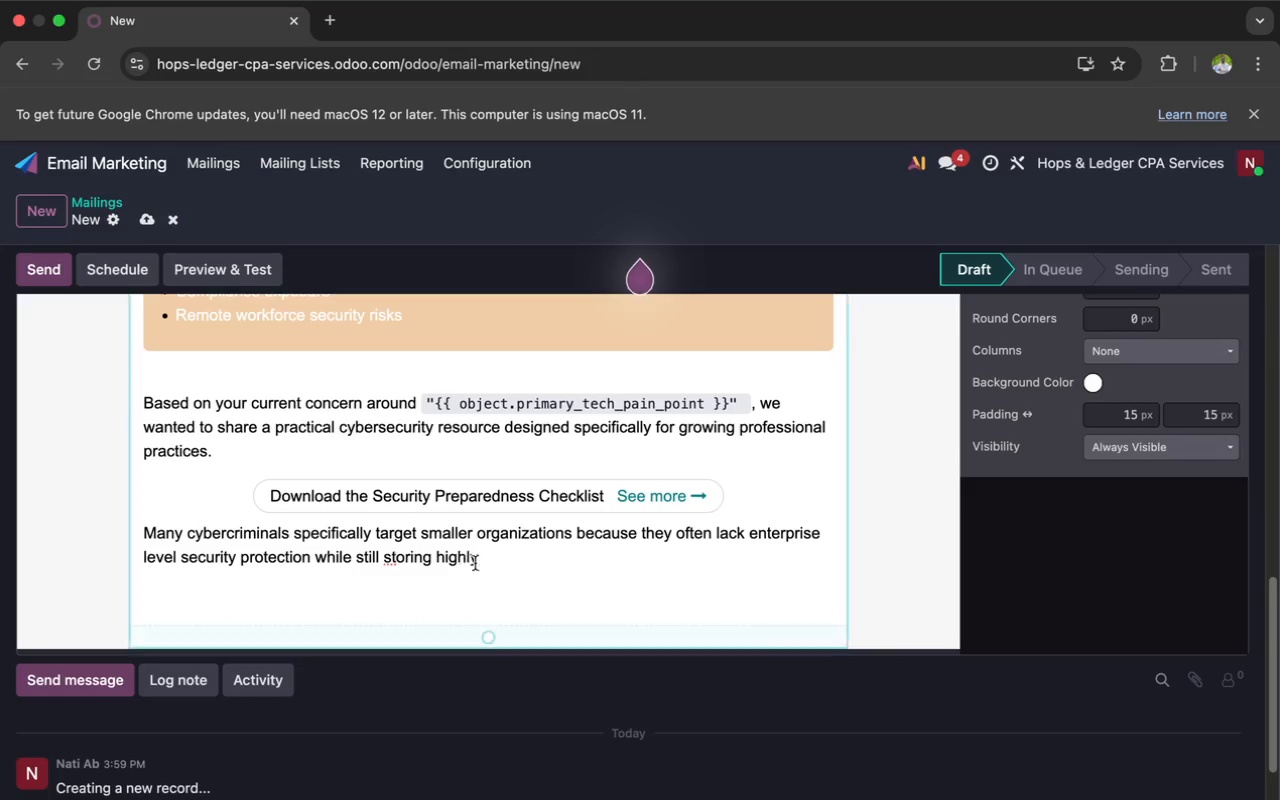 
left_click([478, 555])
 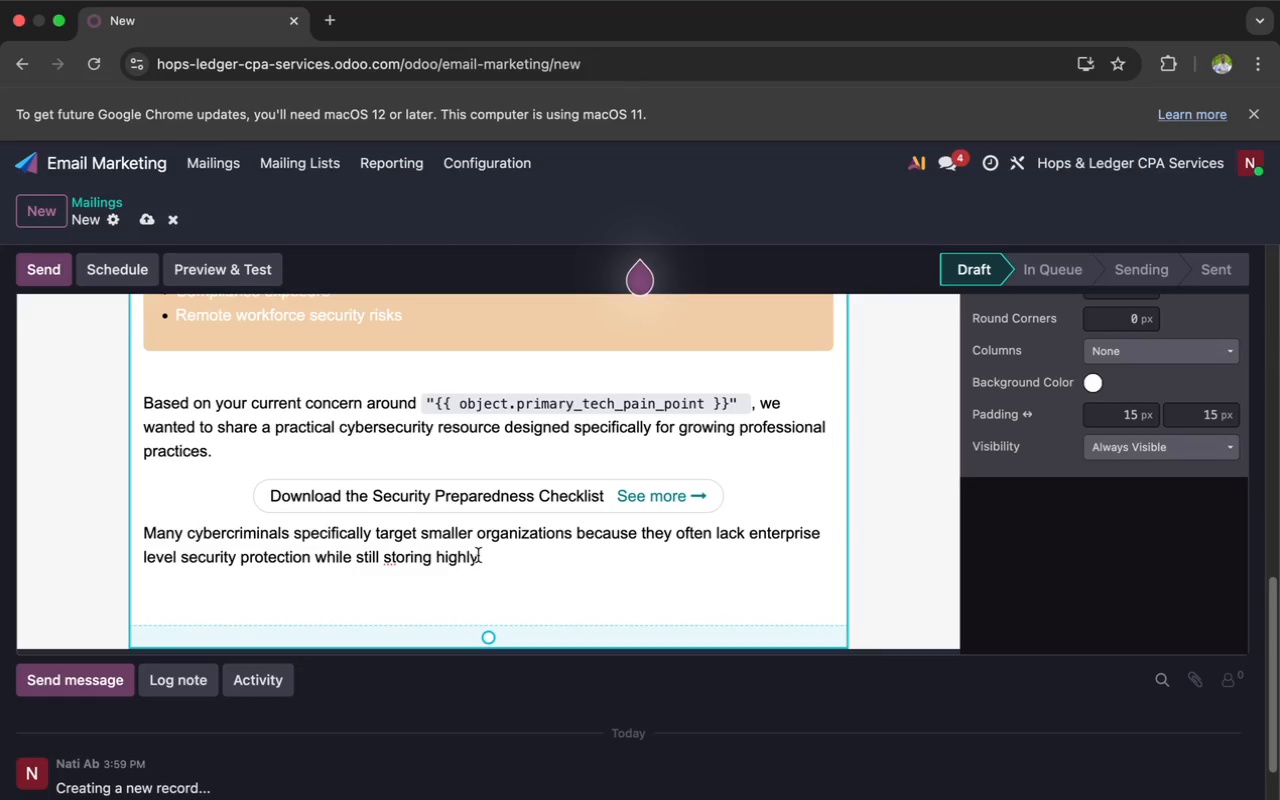 
key(Space)
 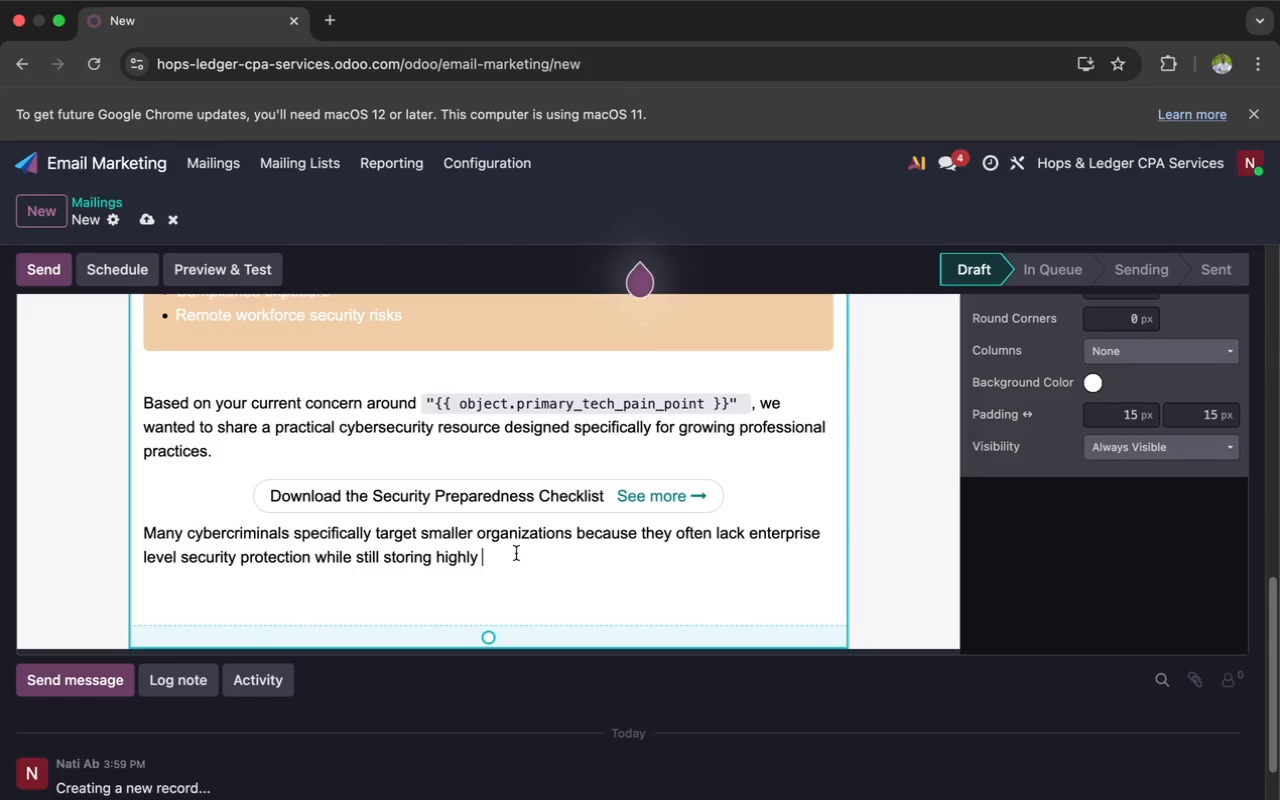 
wait(30.74)
 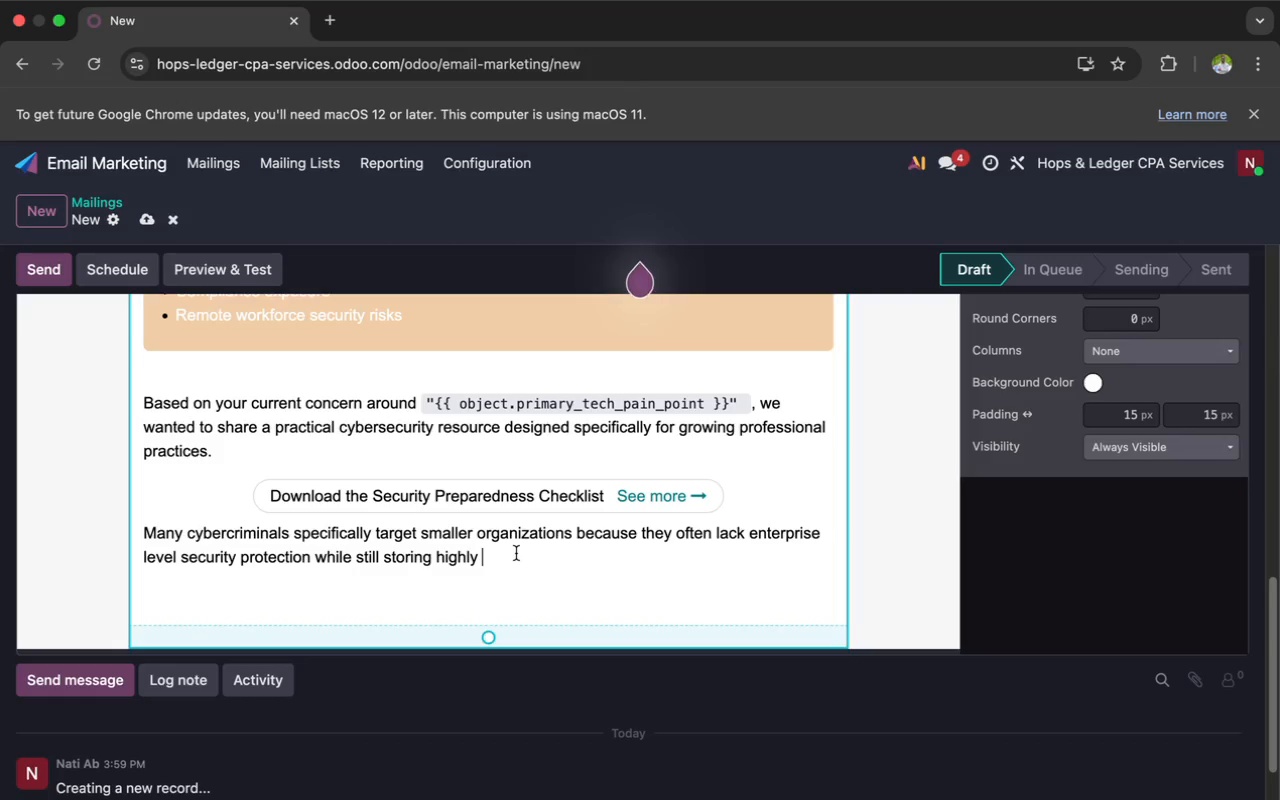 
type(valuable confid)
 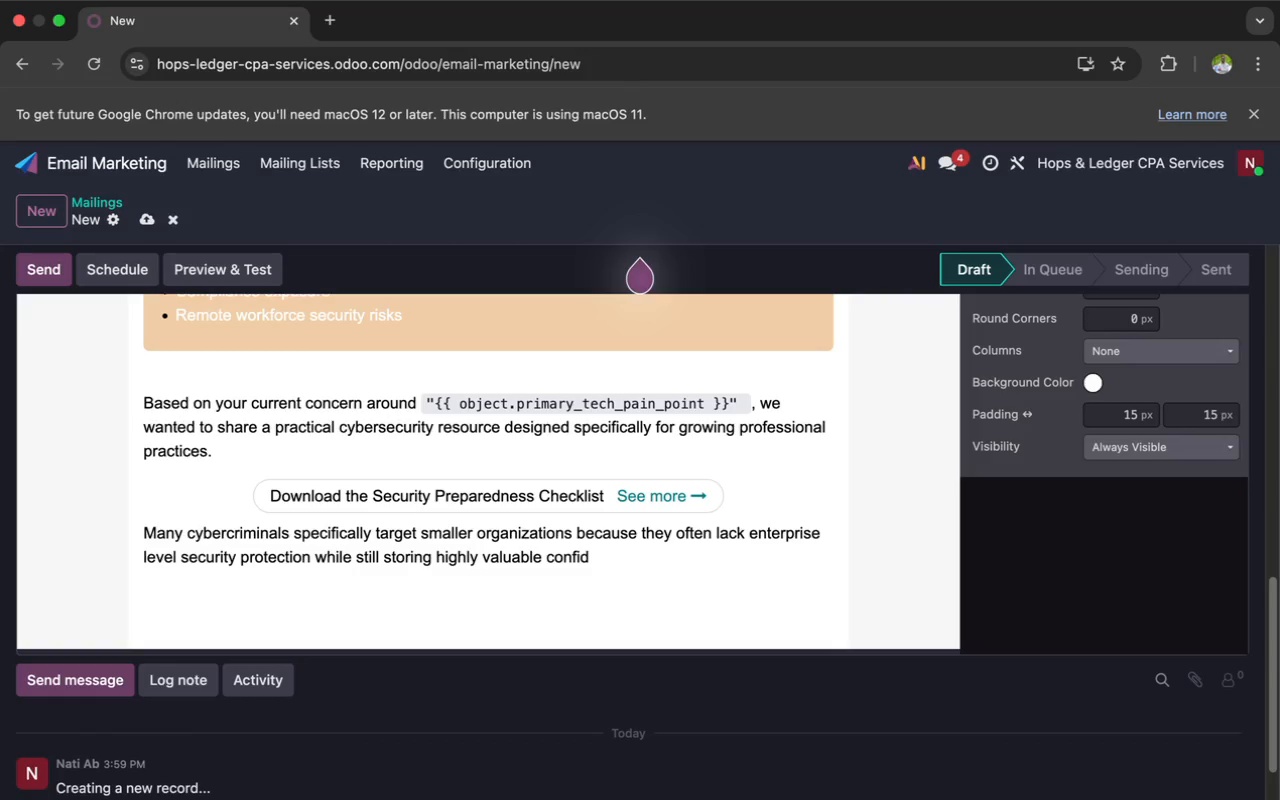 
wait(151.06)
 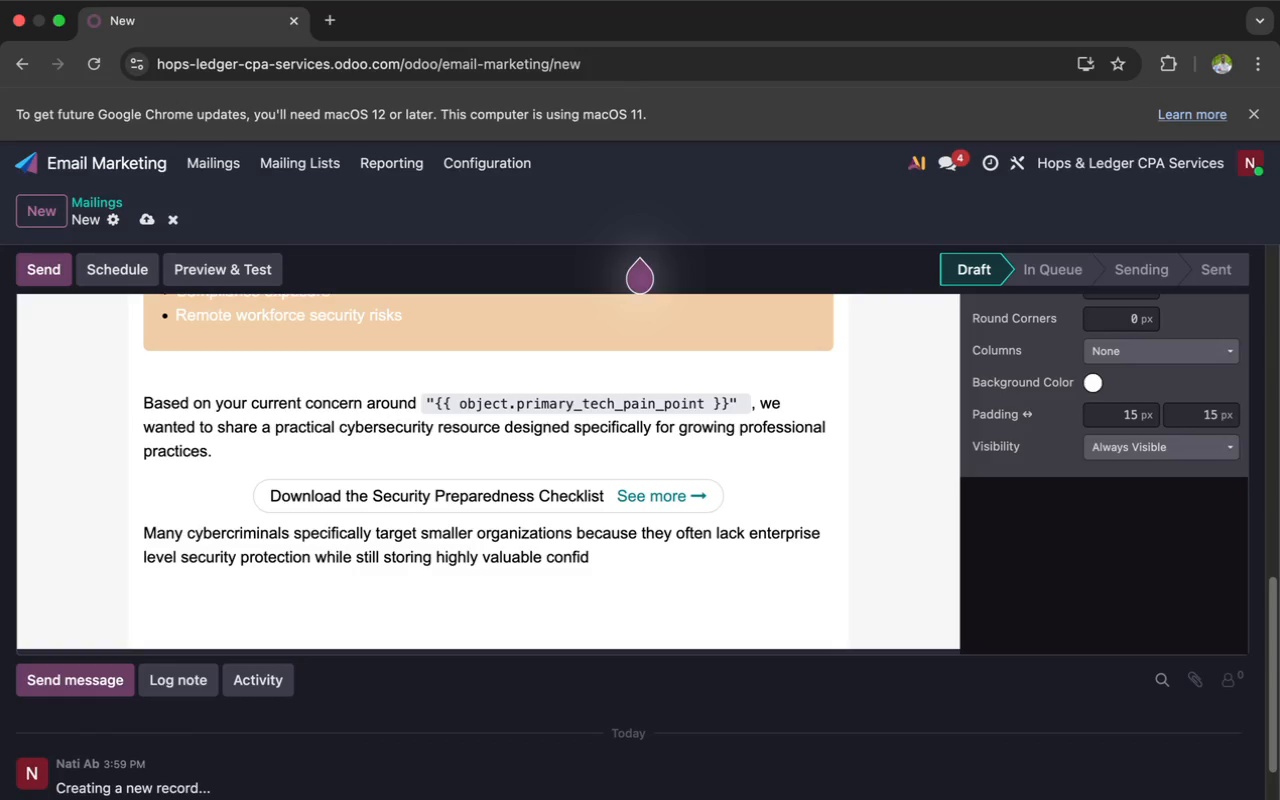 
type(ential data)
 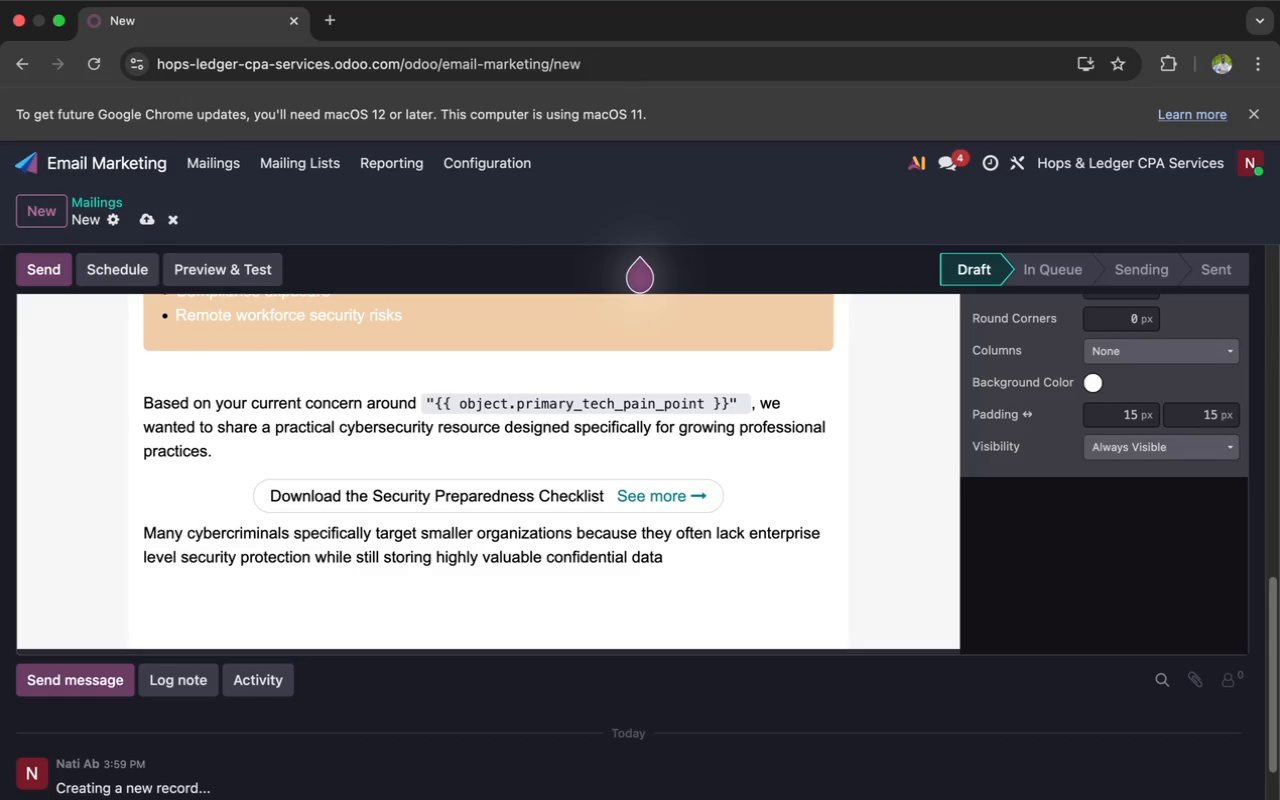 
key(Period)
 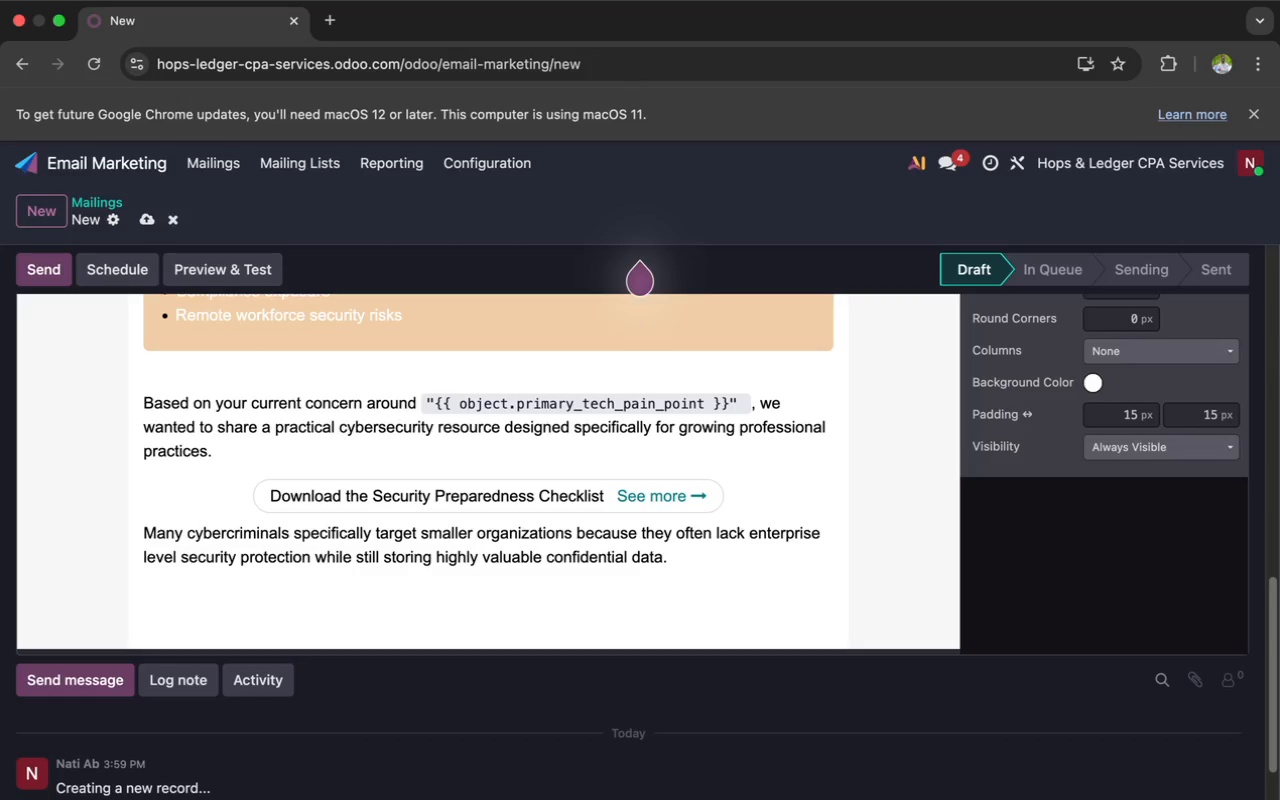 
key(Enter)
 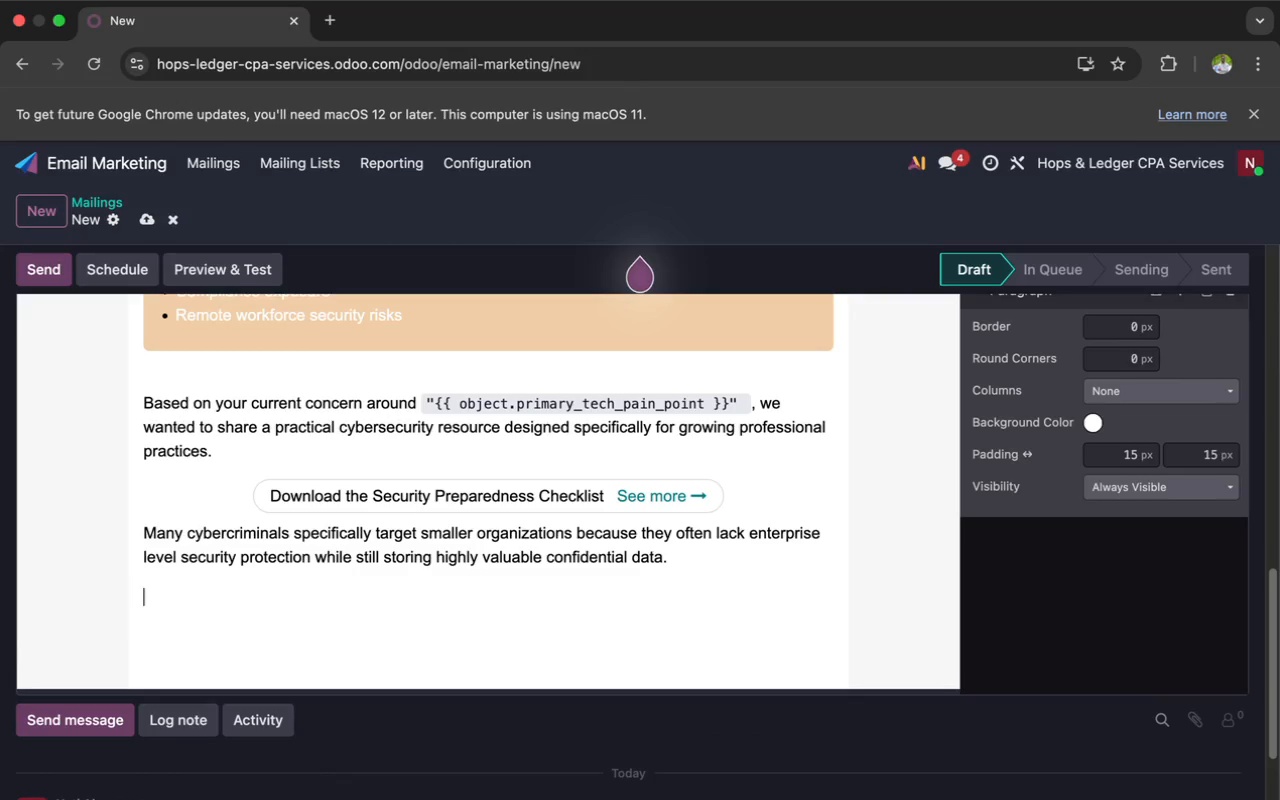 
type(A proactive)
 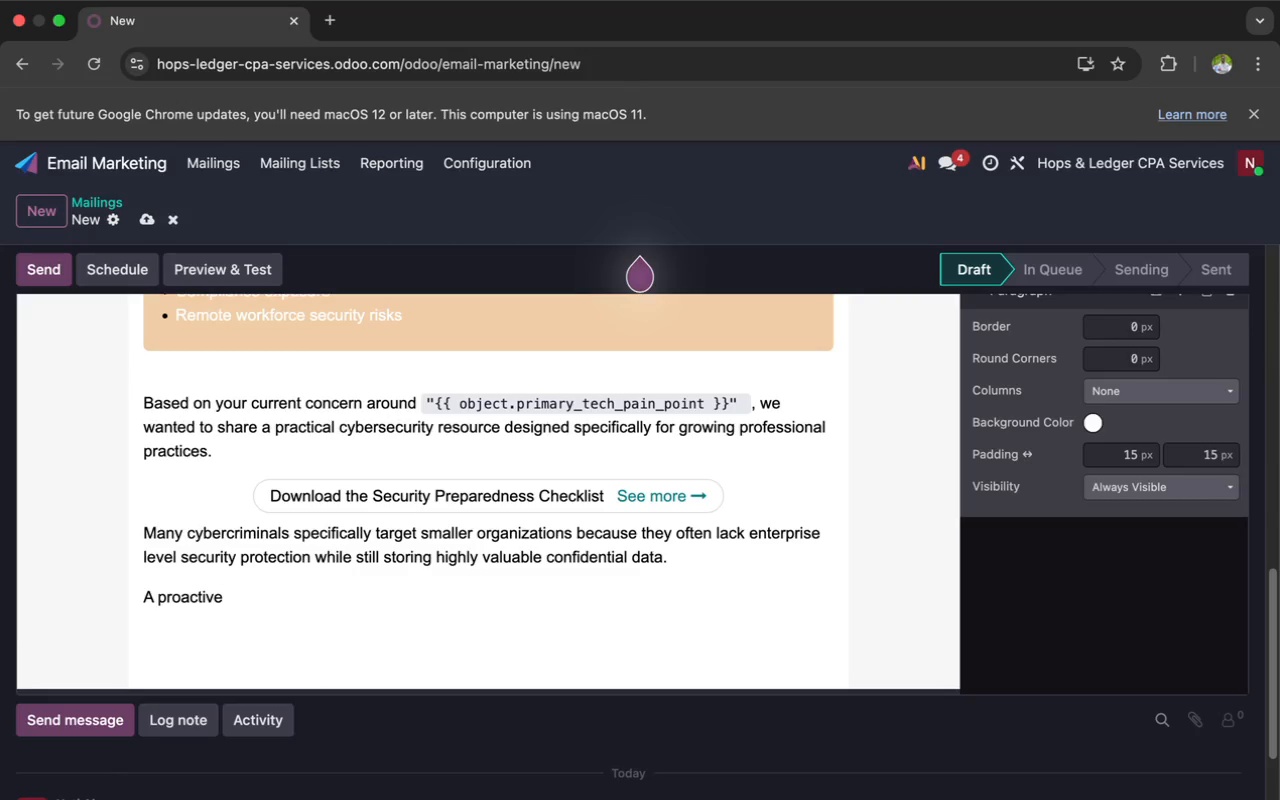 
type( security)
 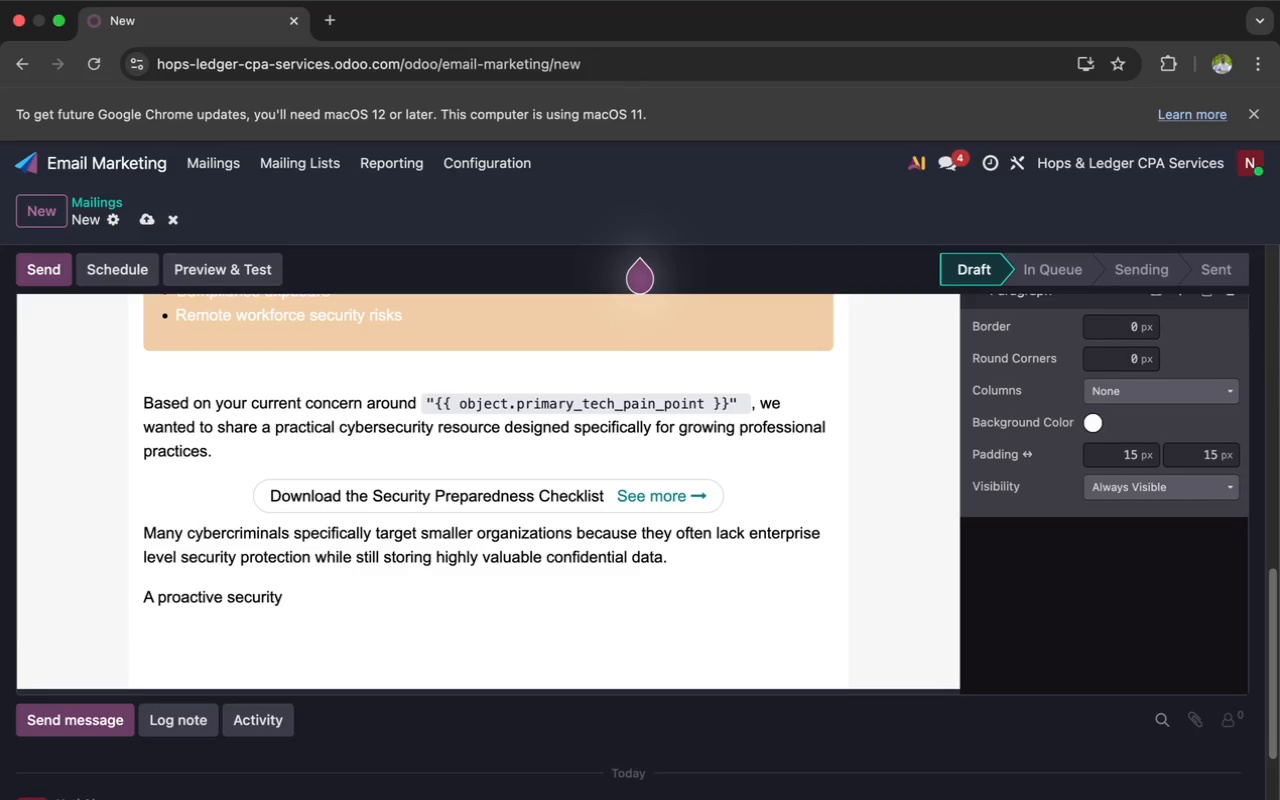 
wait(14.28)
 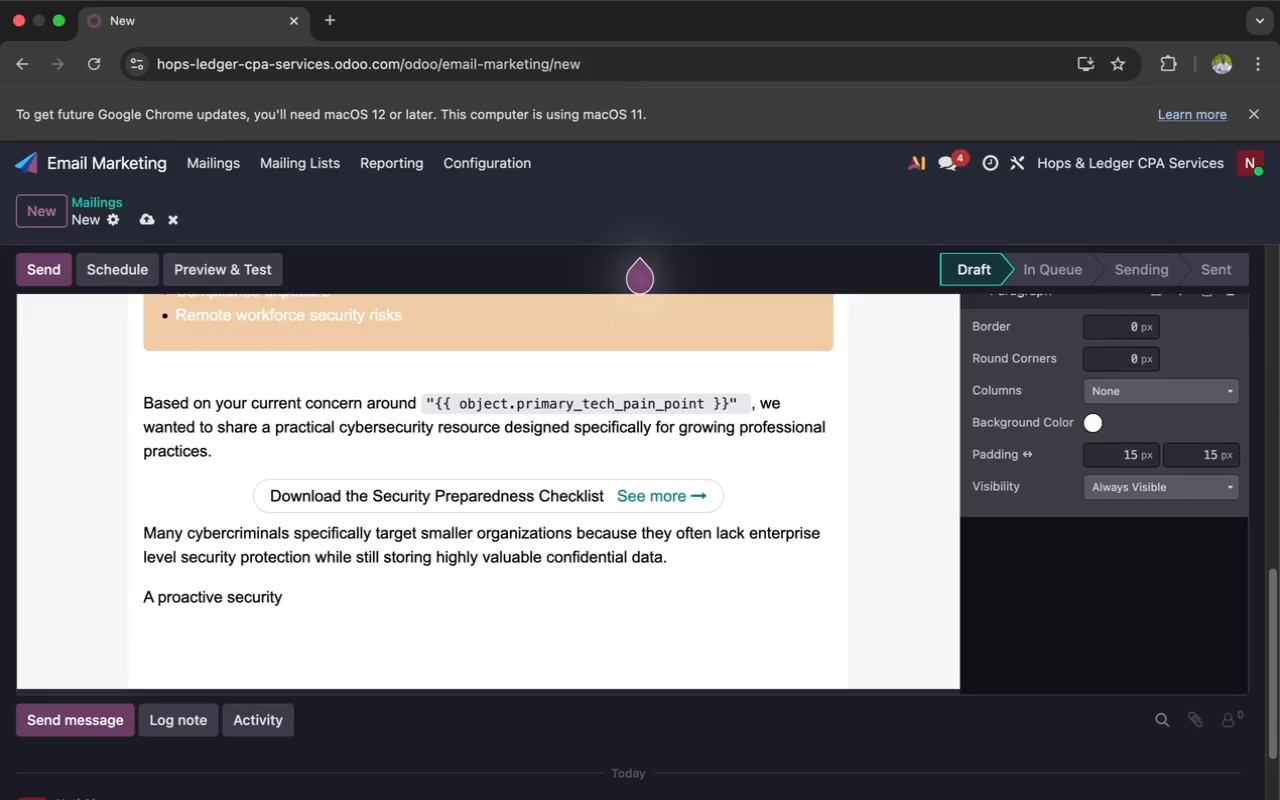 
type(st)
 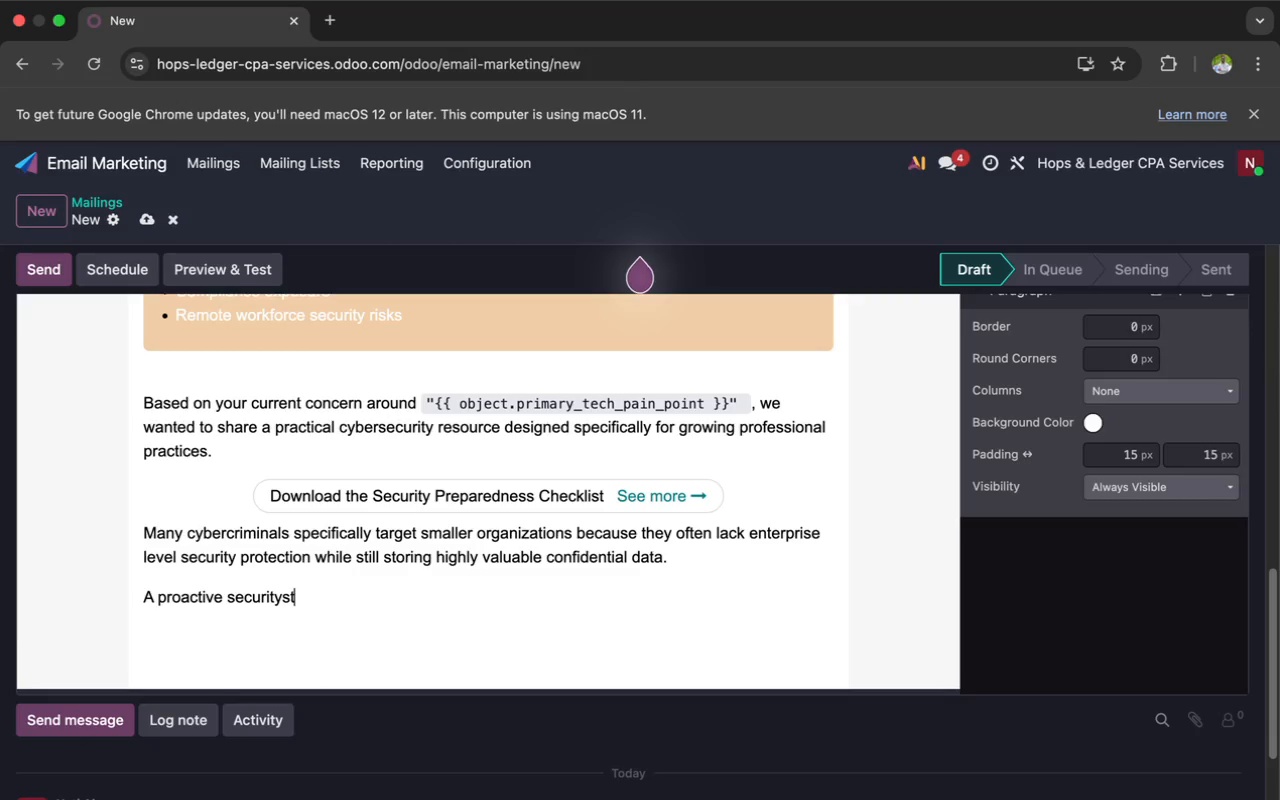 
wait(7.18)
 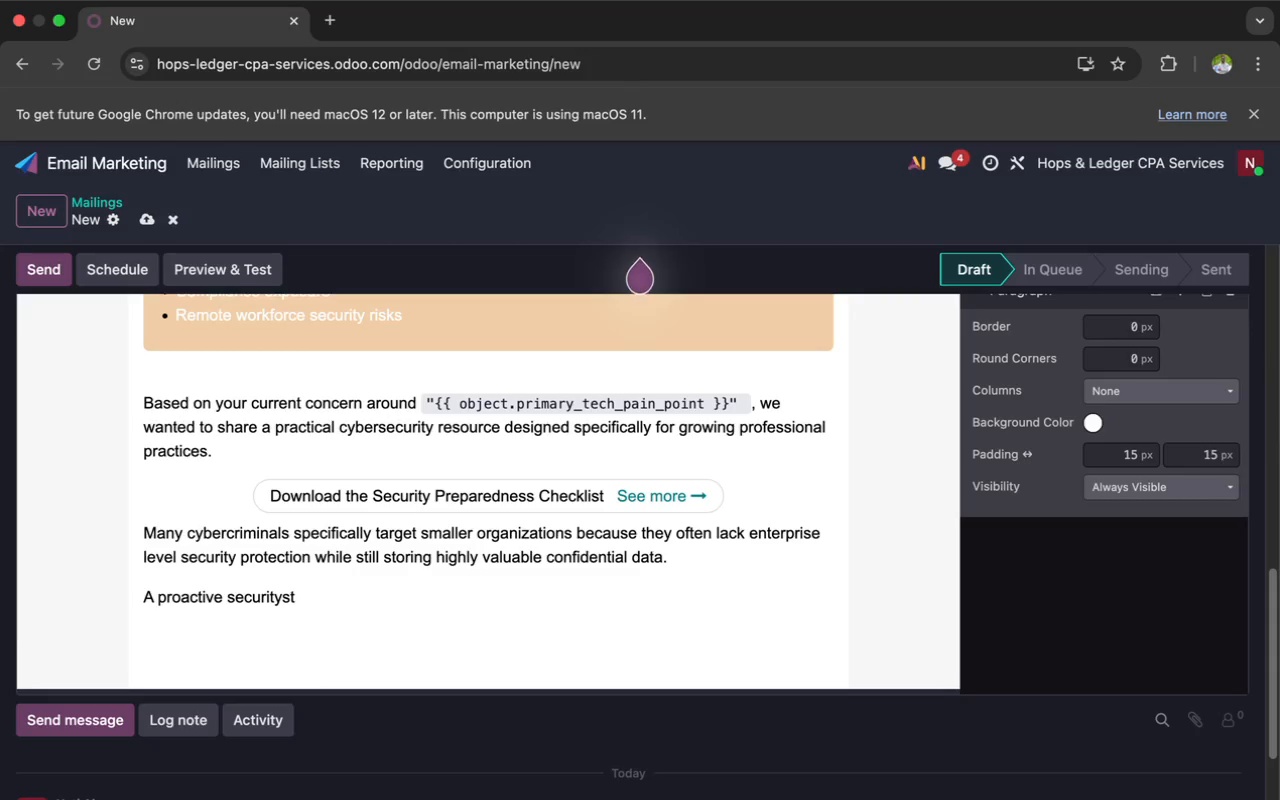 
key(Backspace)
 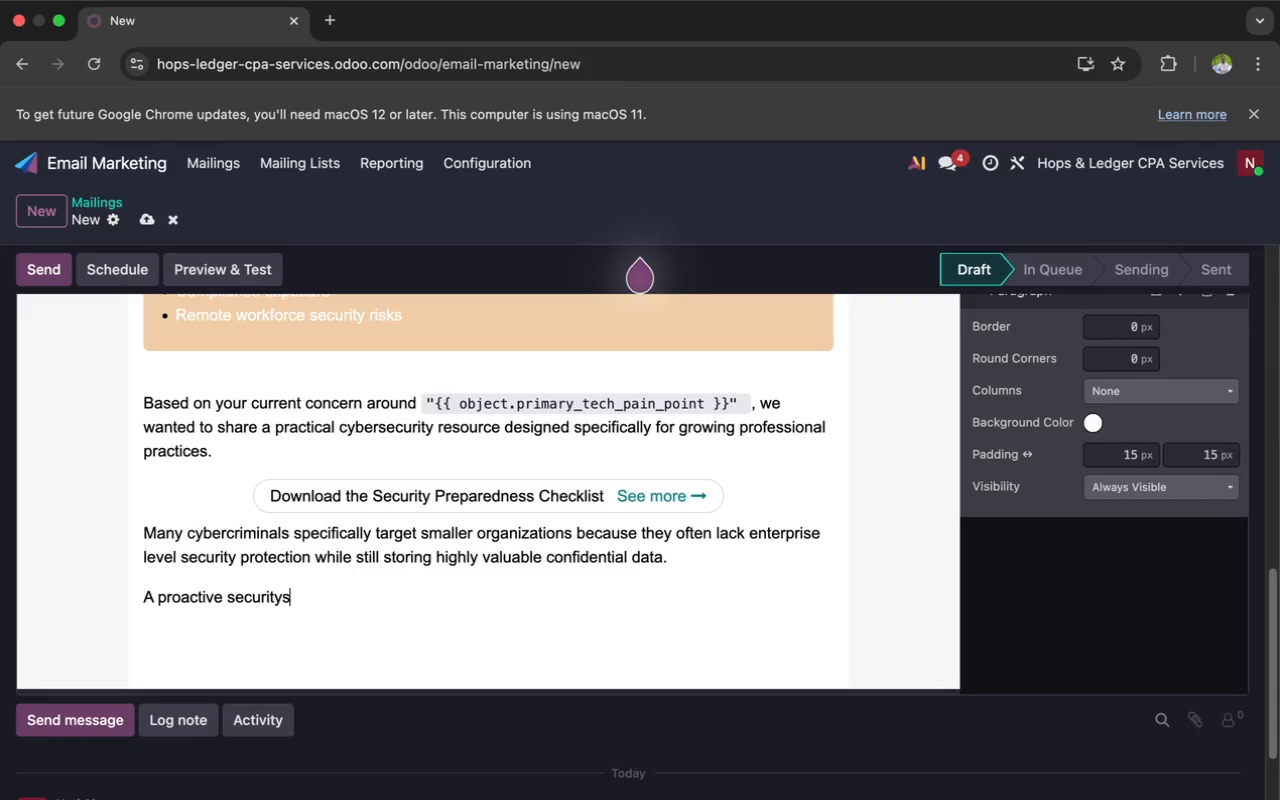 
key(Backspace)
 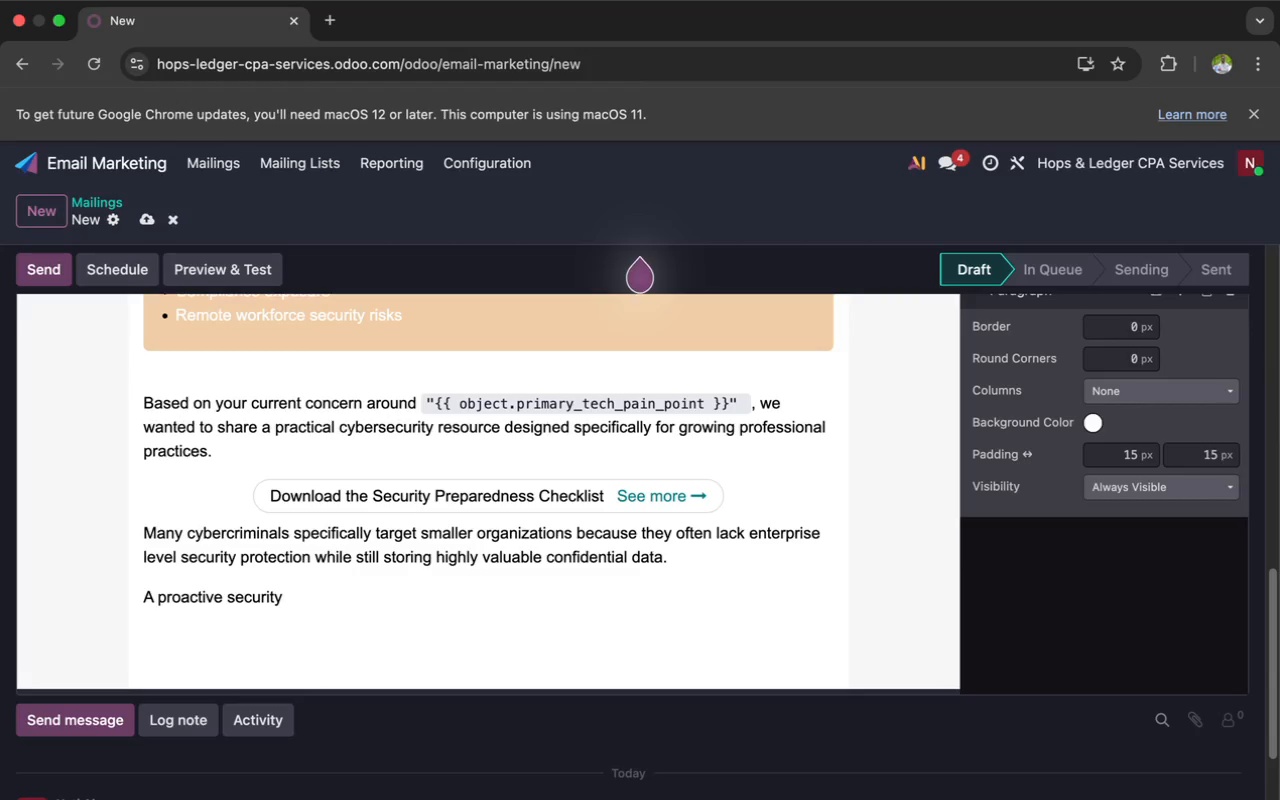 
key(Space)
 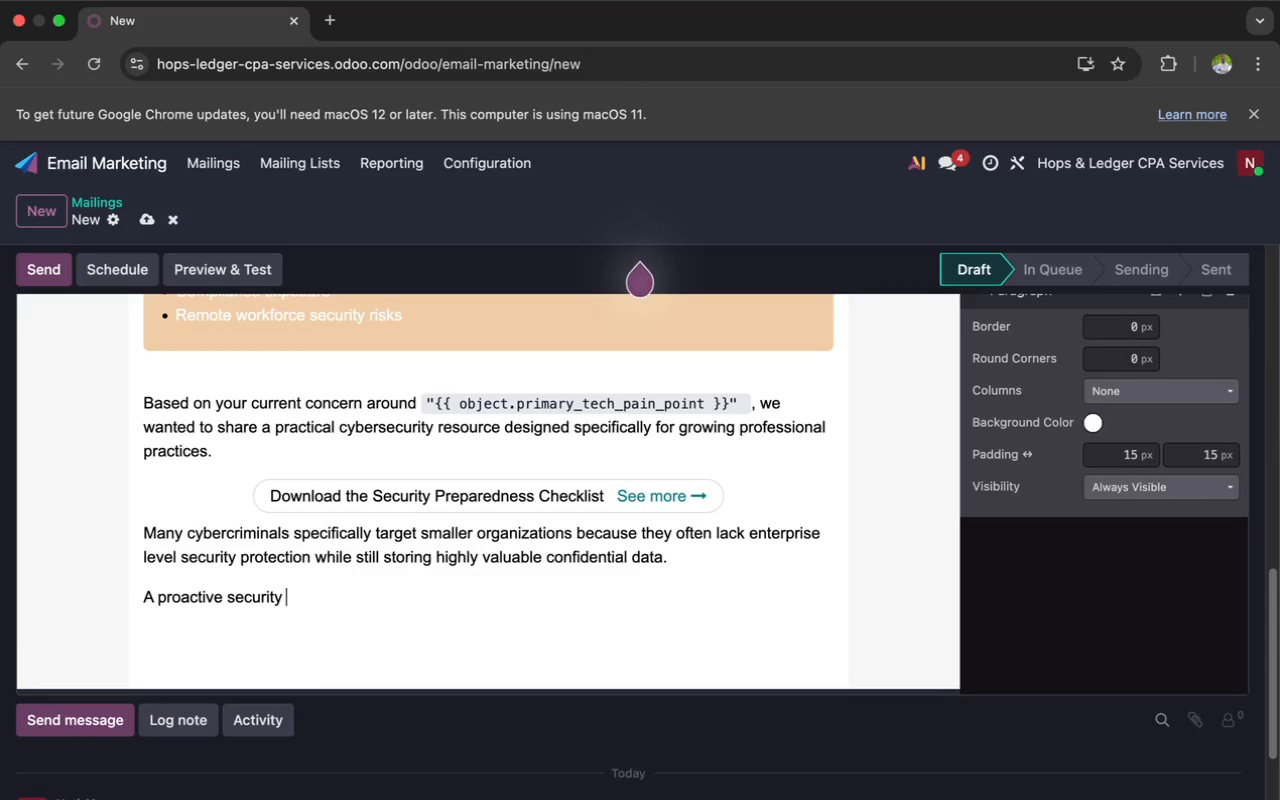 
wait(5.99)
 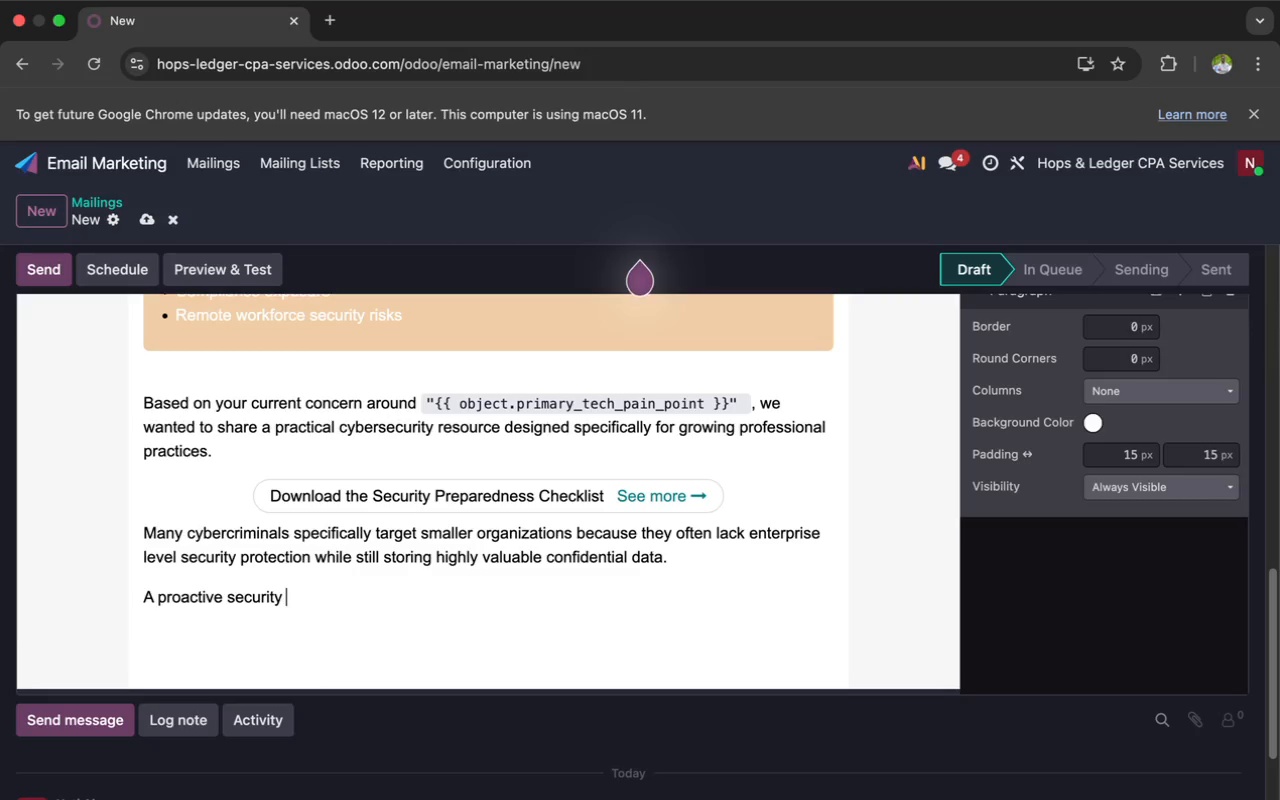 
type(strategy g)
key(Backspace)
type(help )
 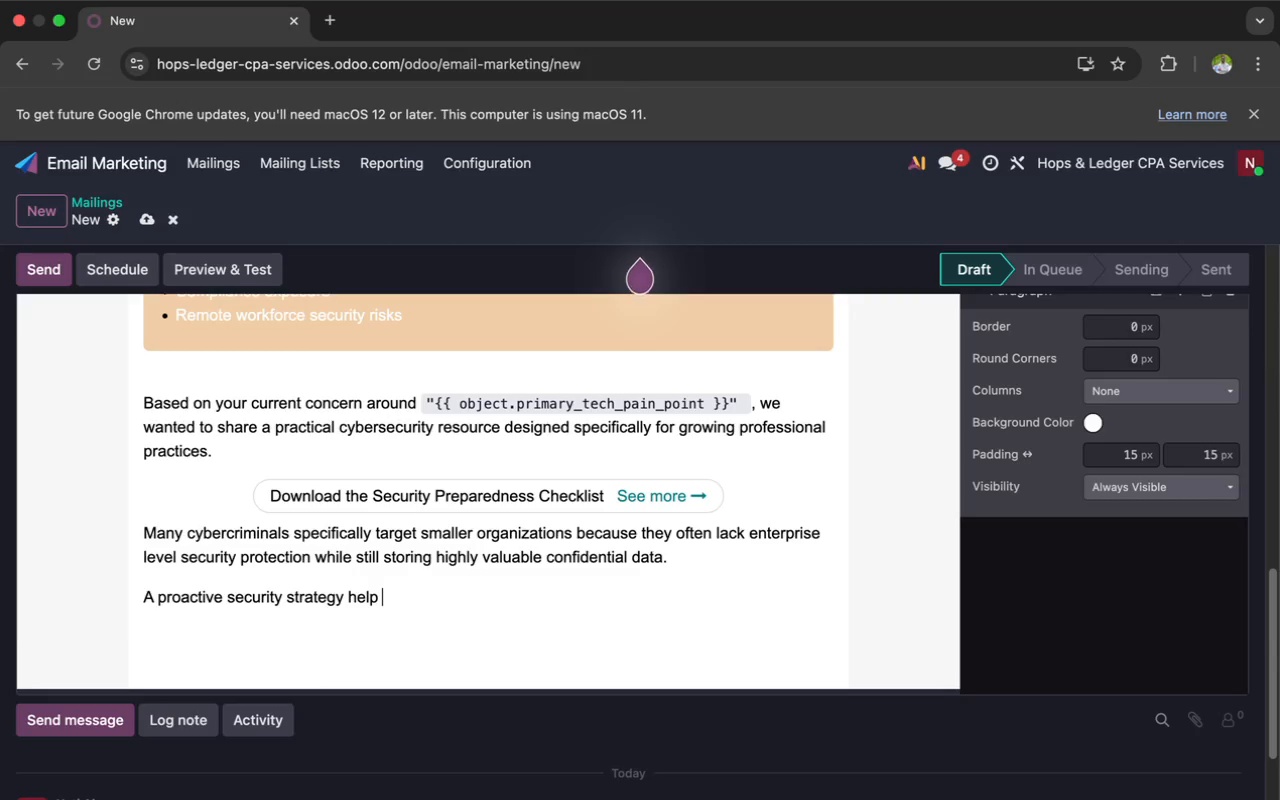 
wait(5.36)
 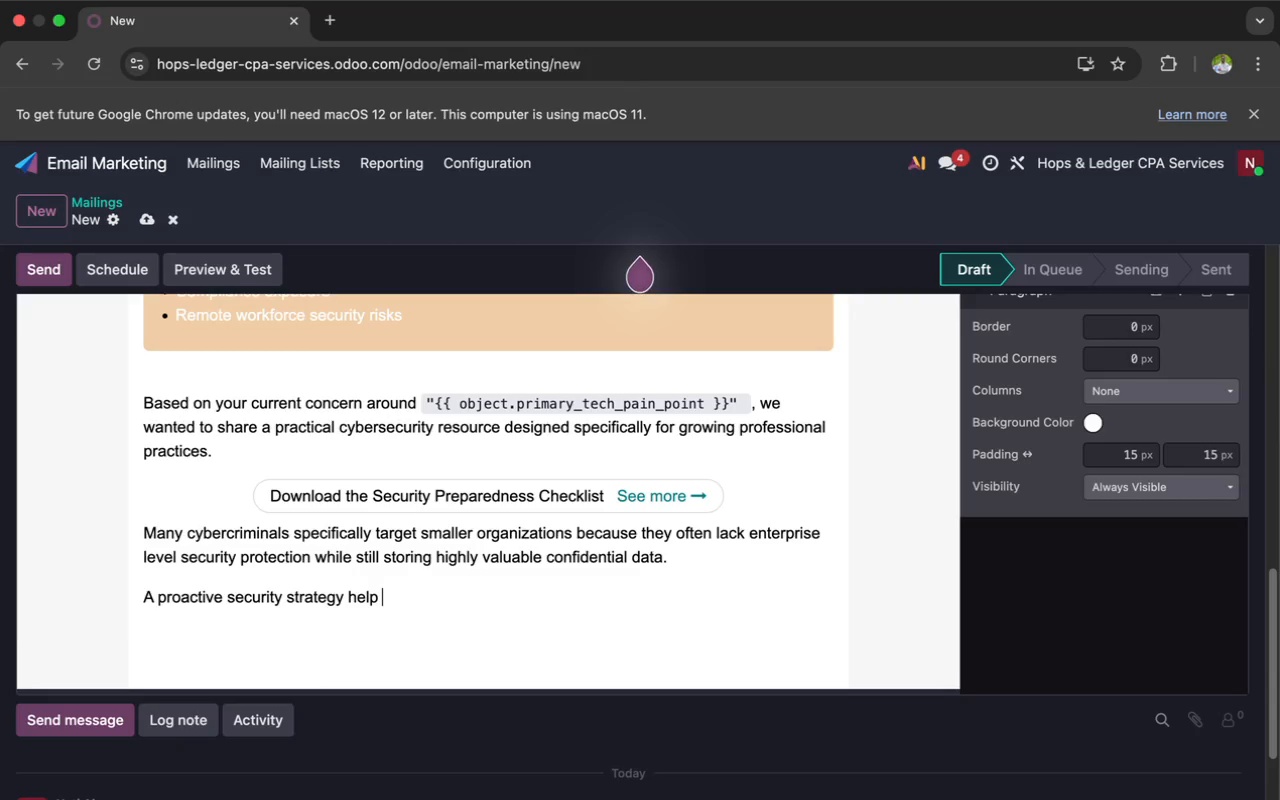 
key(Backspace)
 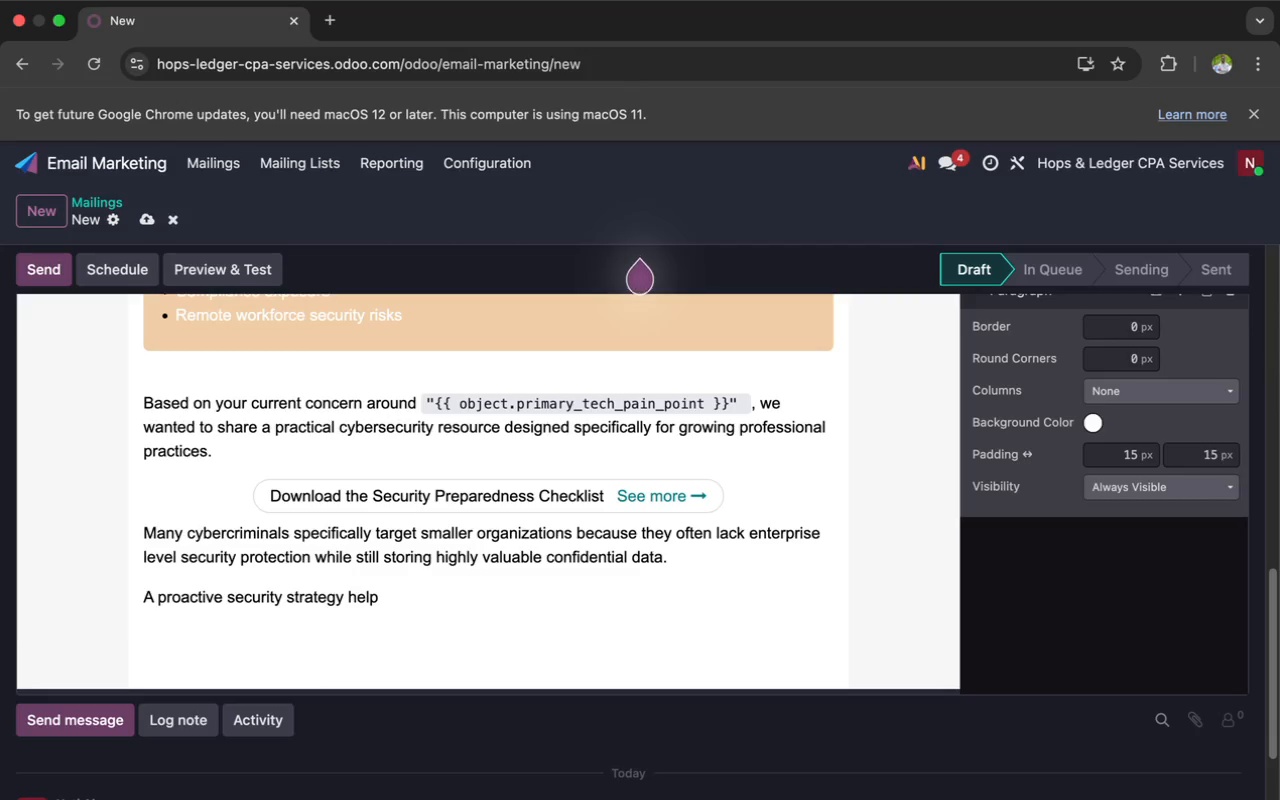 
key(S)
 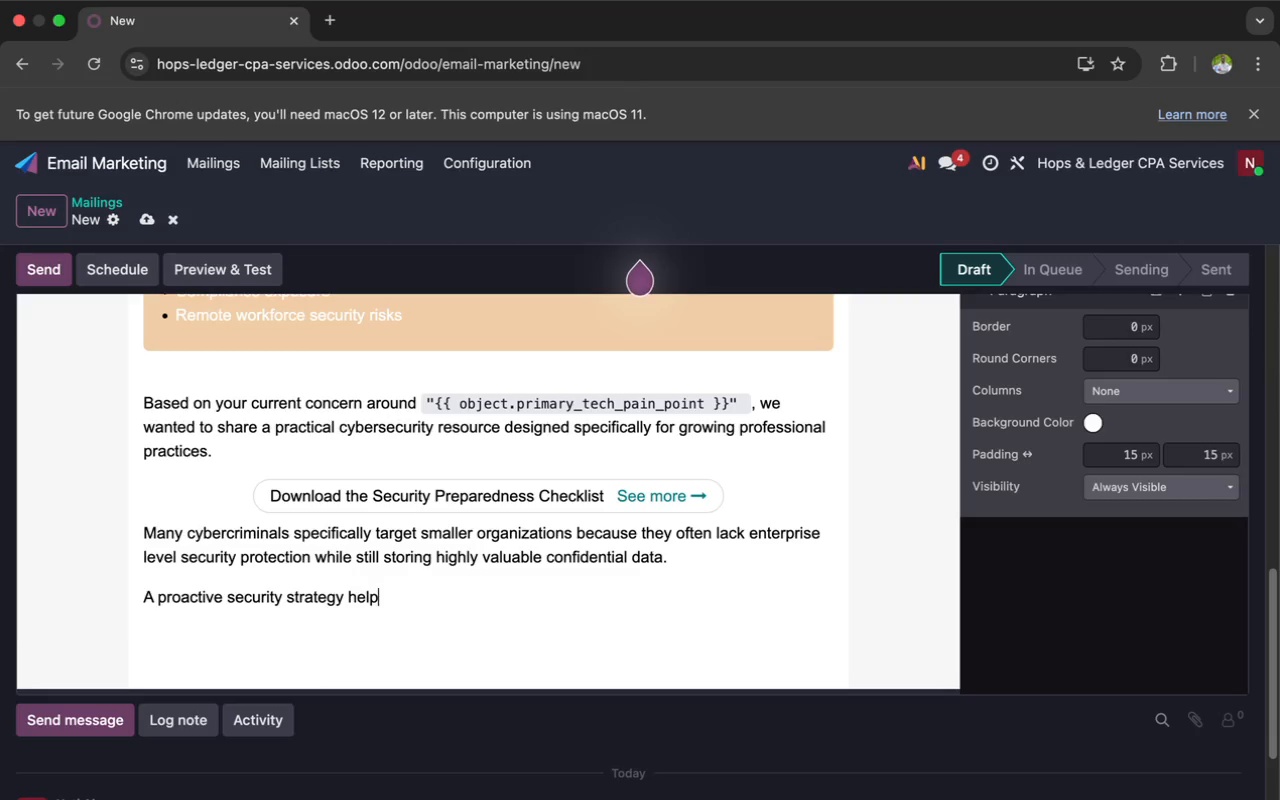 
key(Space)
 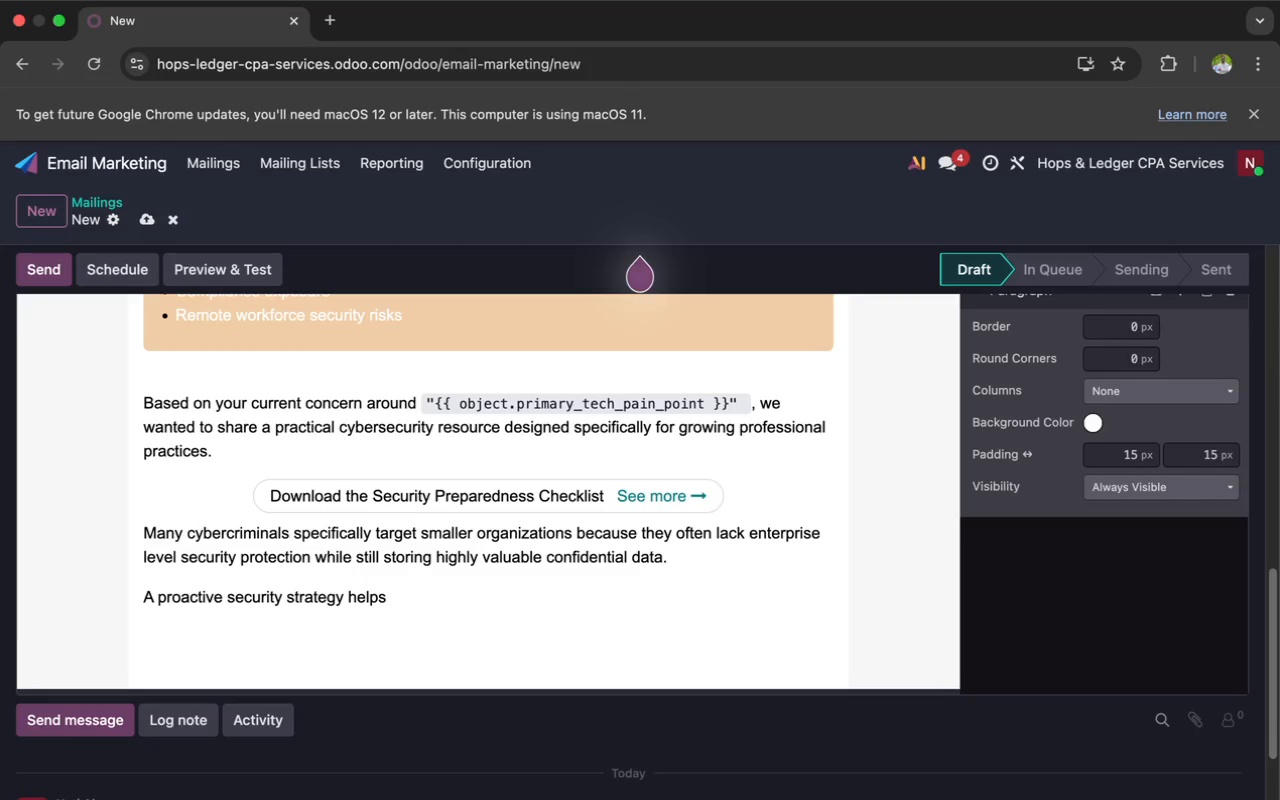 
wait(17.46)
 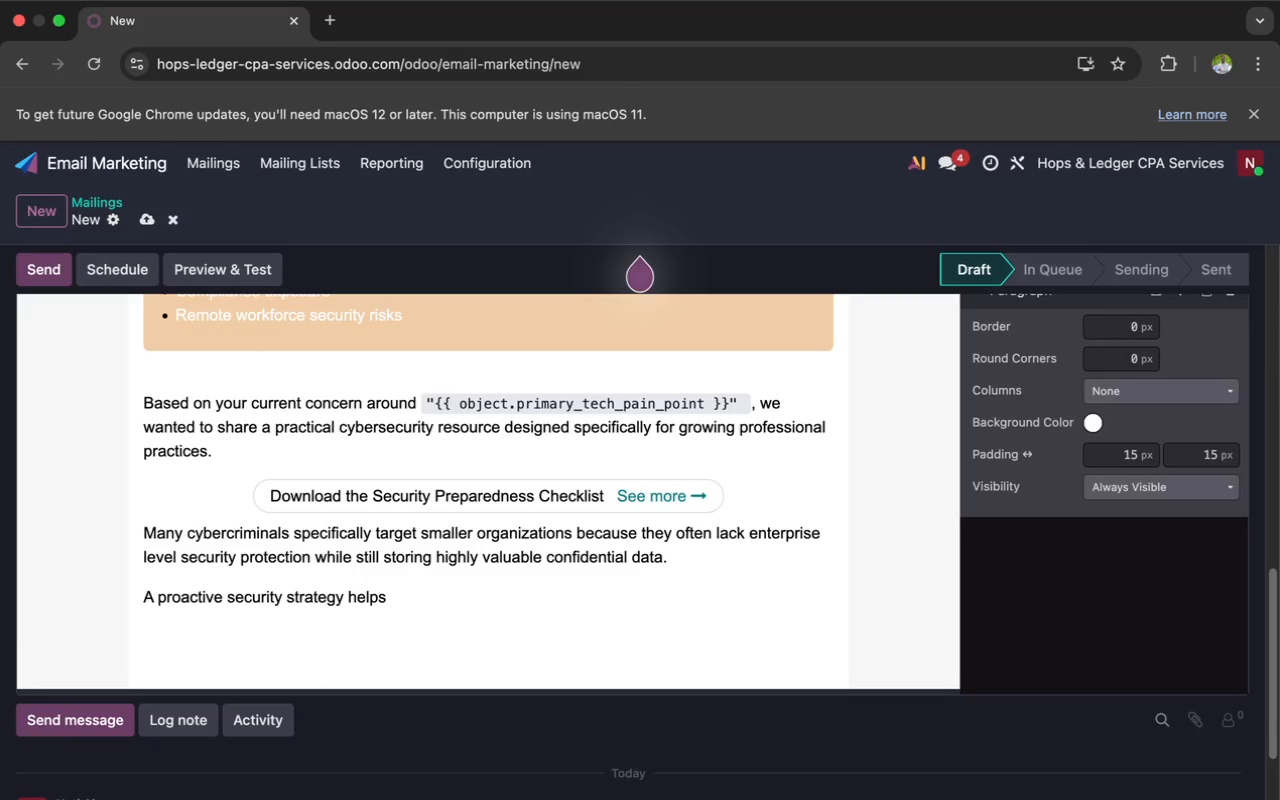 
type(ren)
 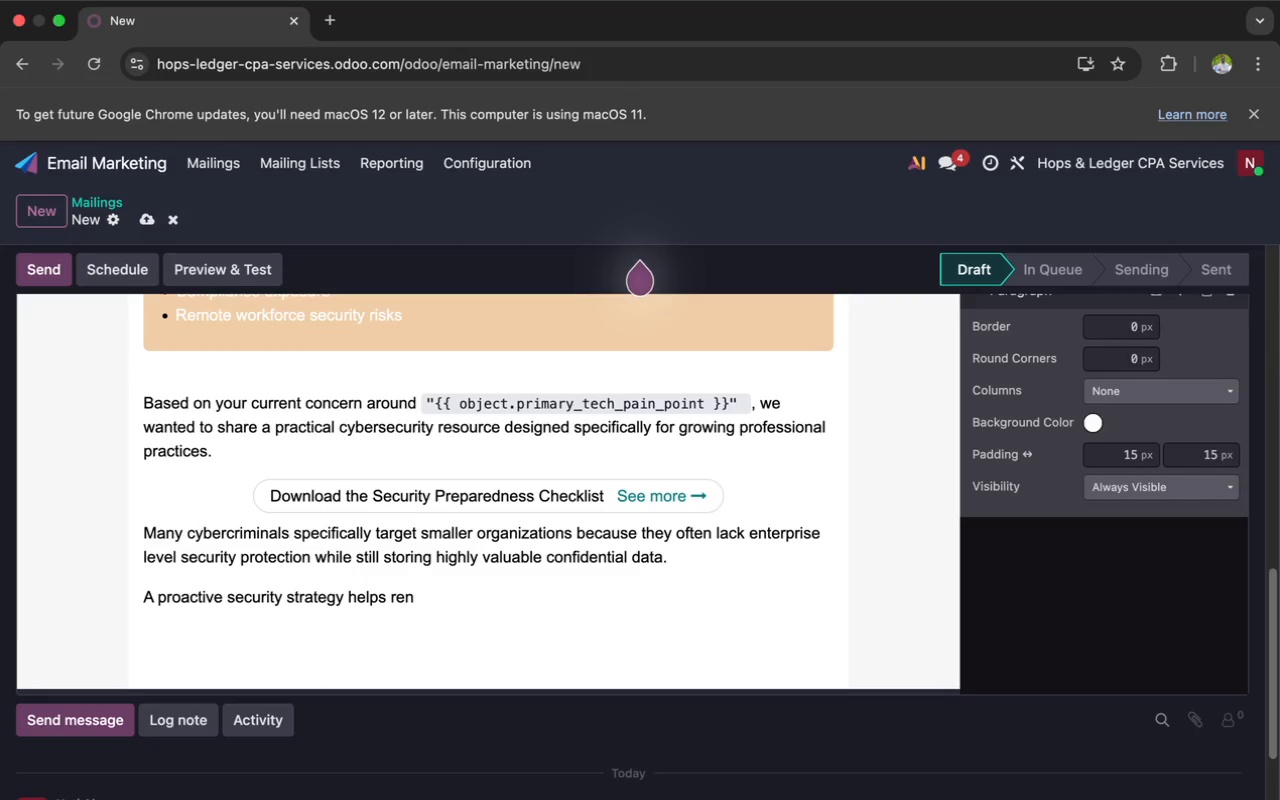 
wait(10.4)
 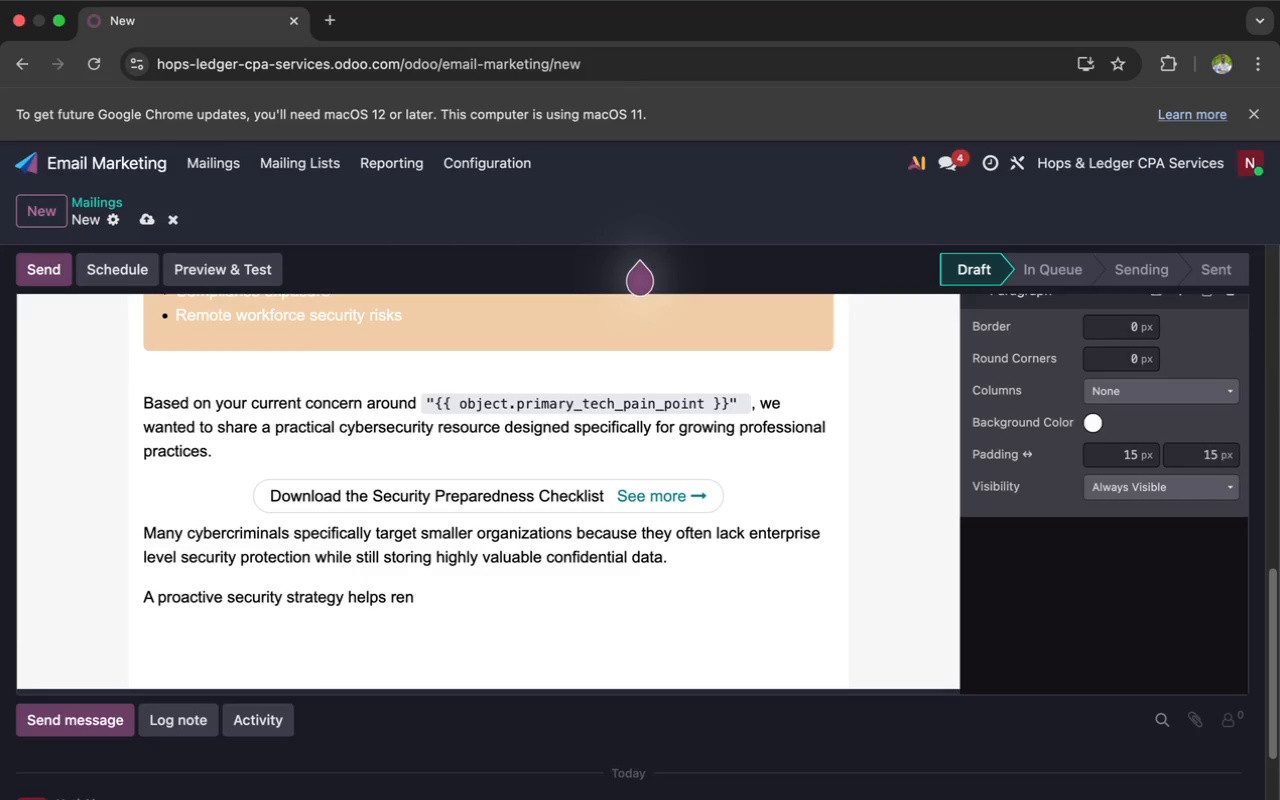 
key(Backspace)
type(duce)
 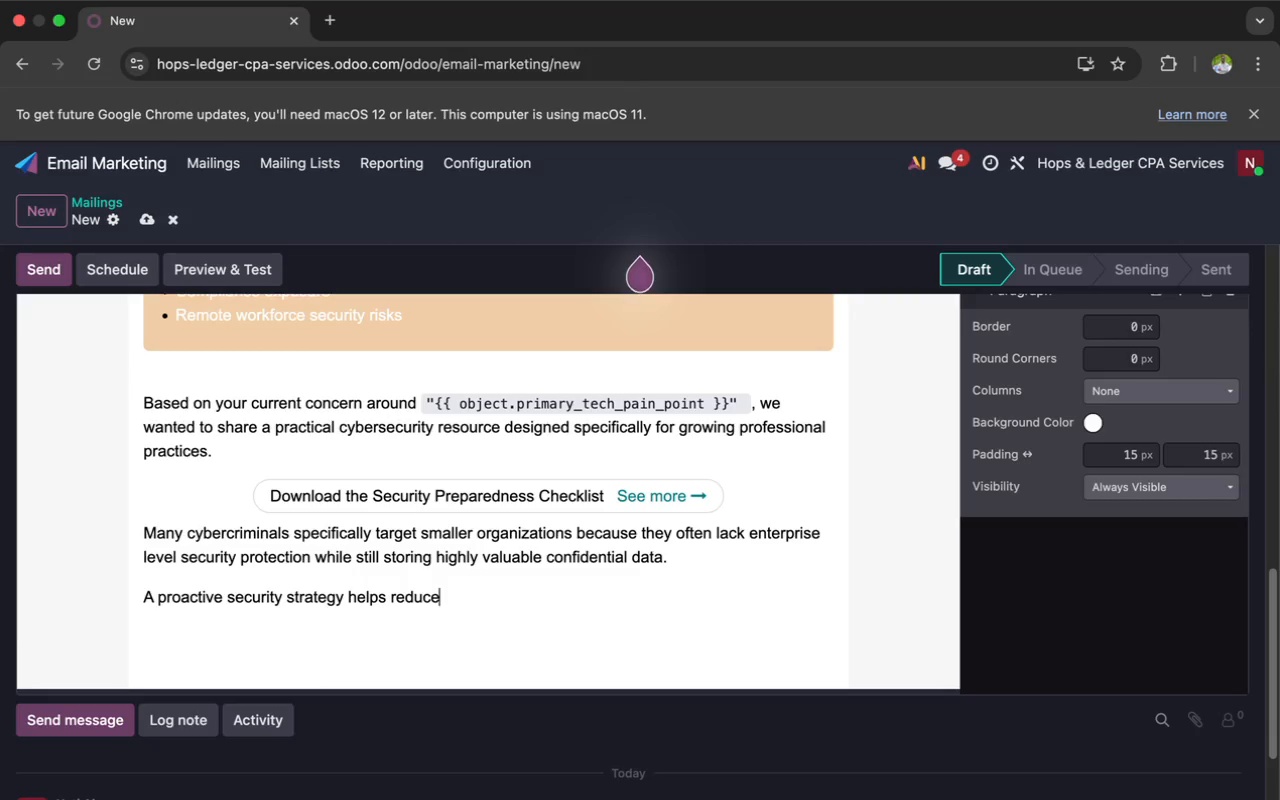 
type( operational downtime compliance risk and fina)
 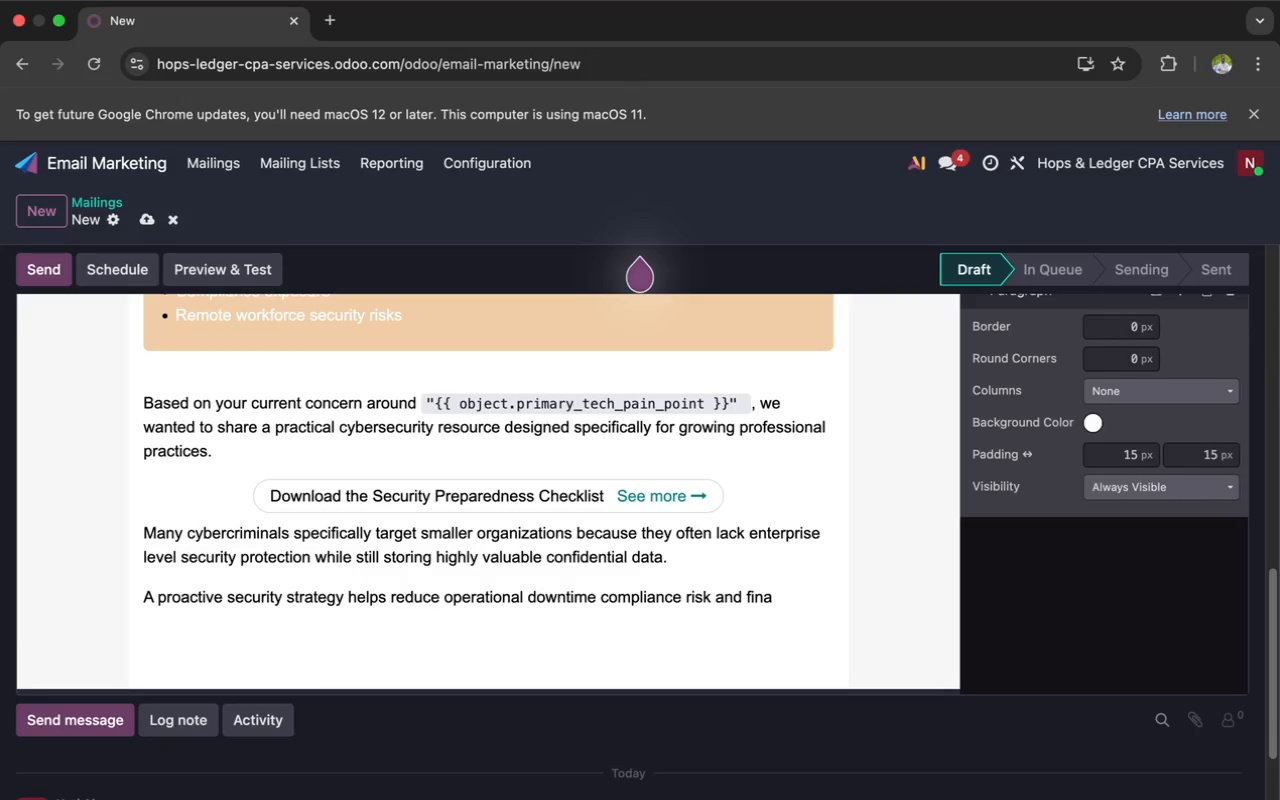 
type(nc)
 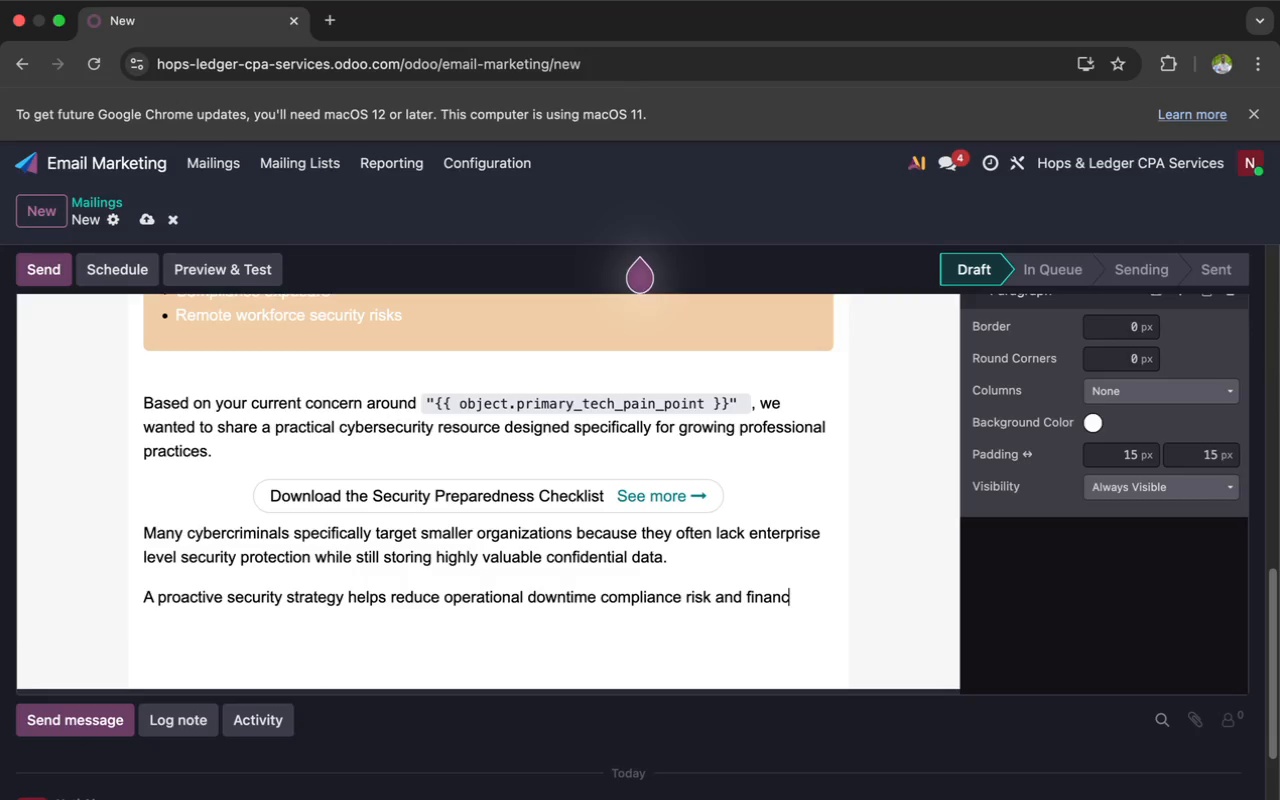 
type(ial exposu)
 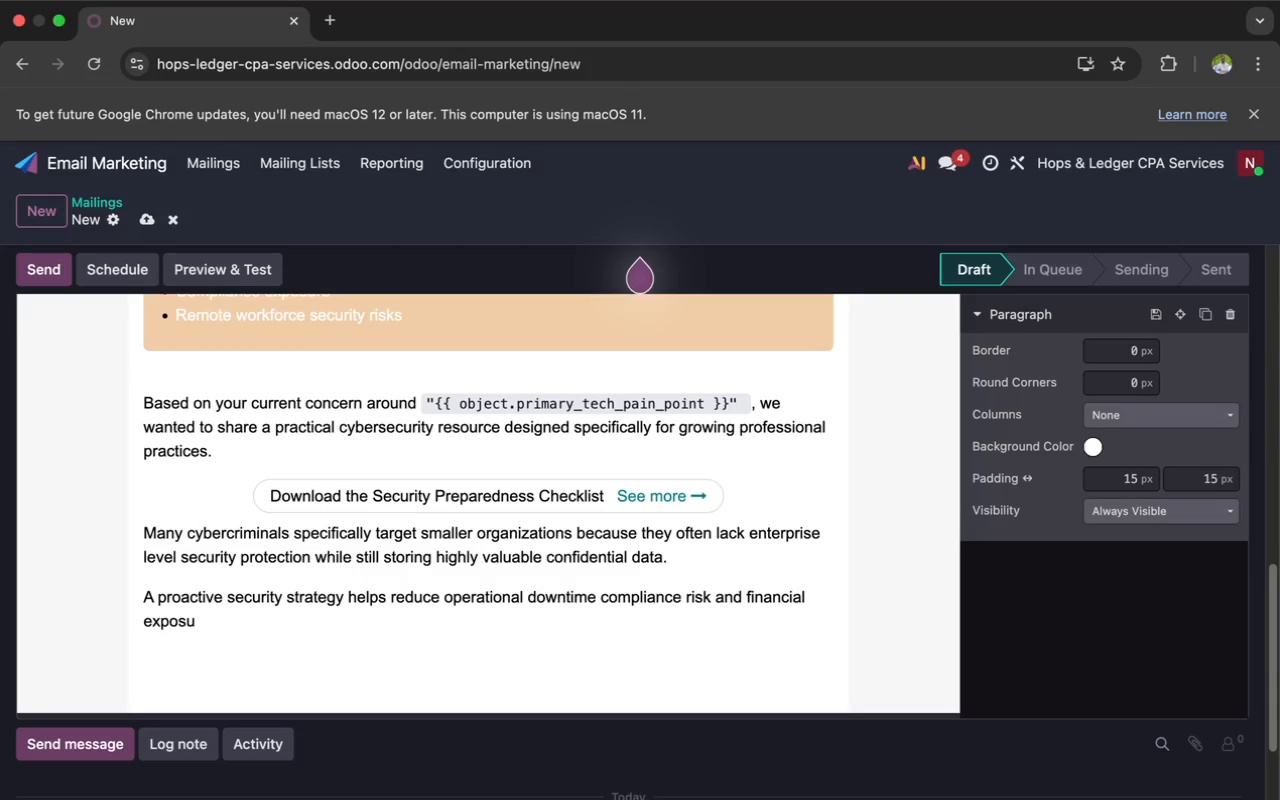 
wait(6.86)
 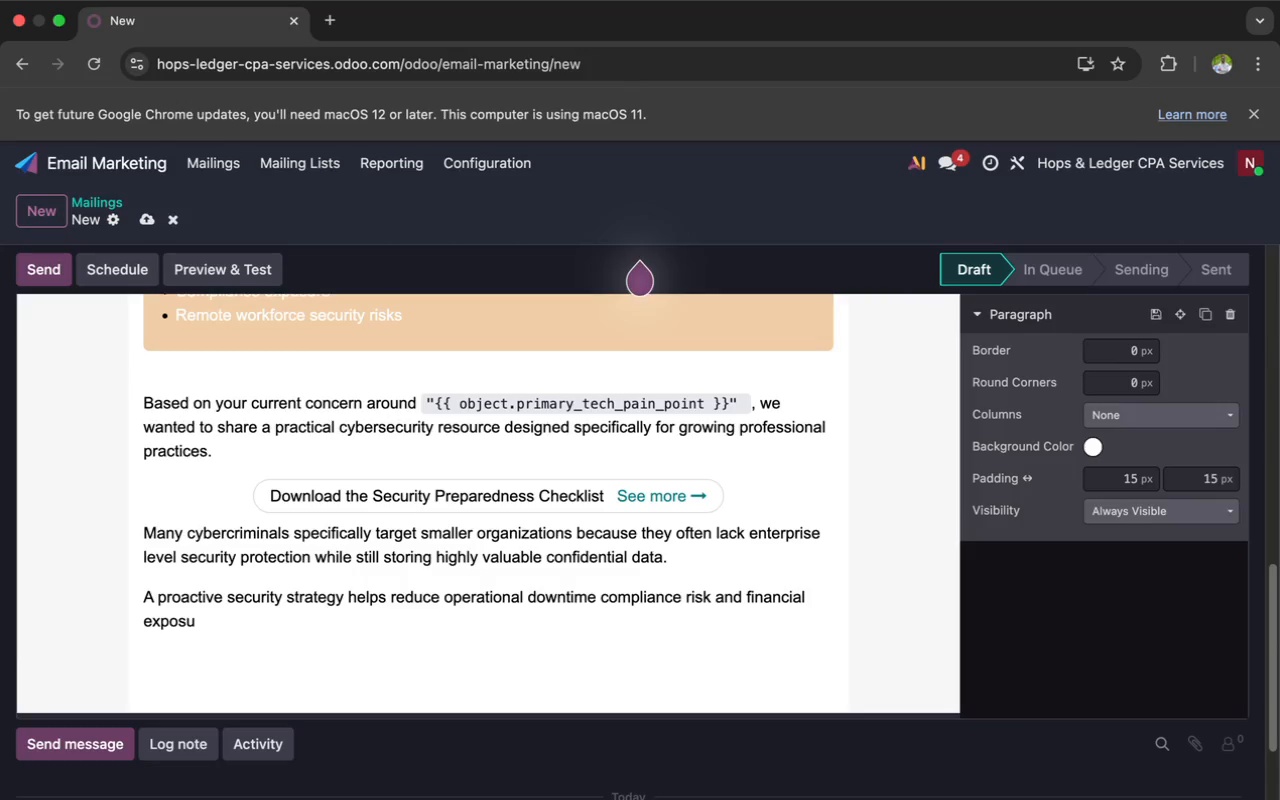 
type(re)
 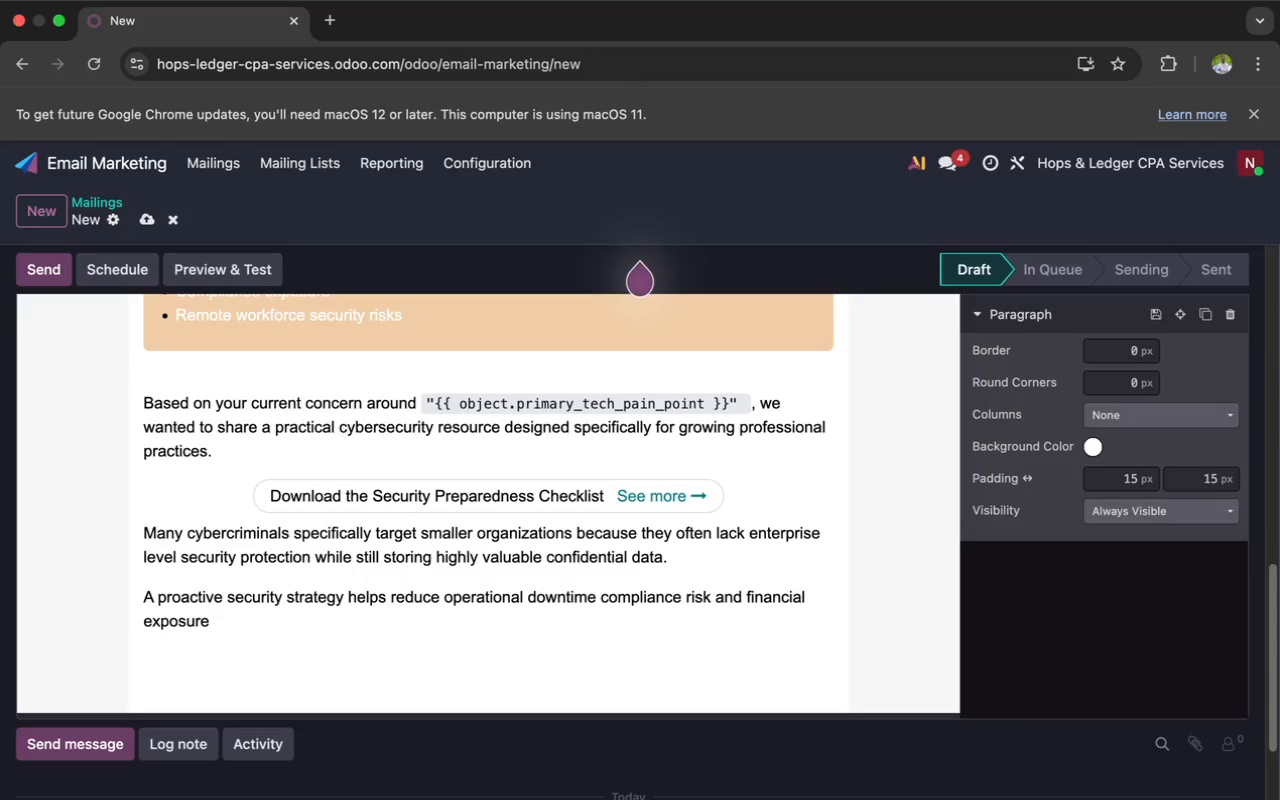 
type( before)
 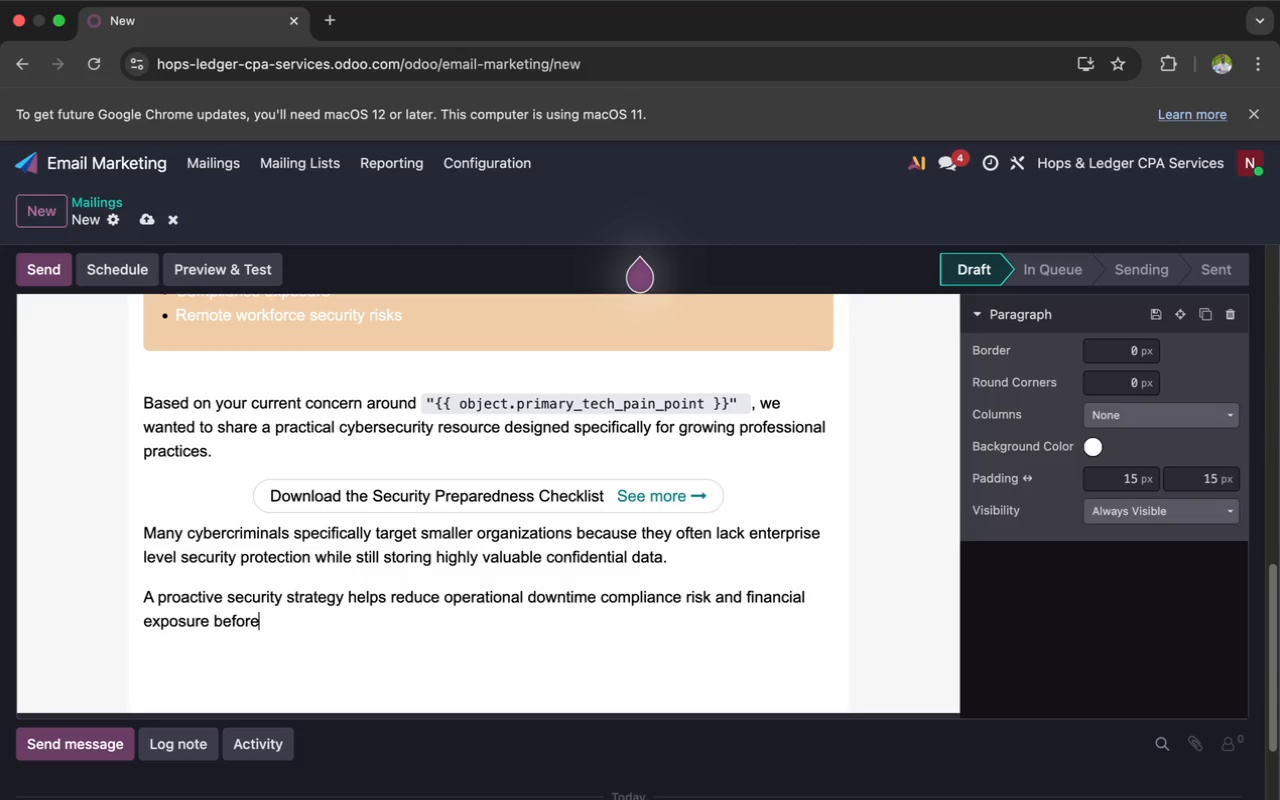 
type( problems occur)
 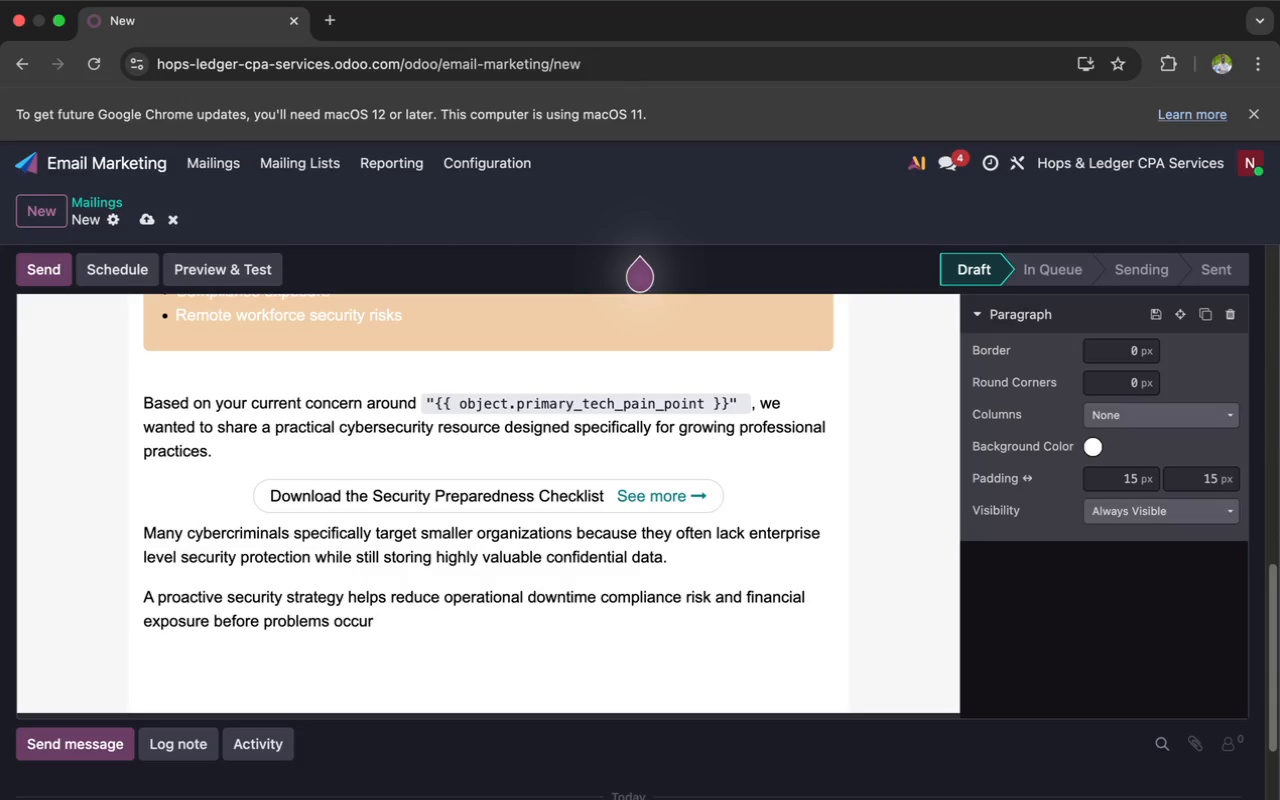 
key(Period)
 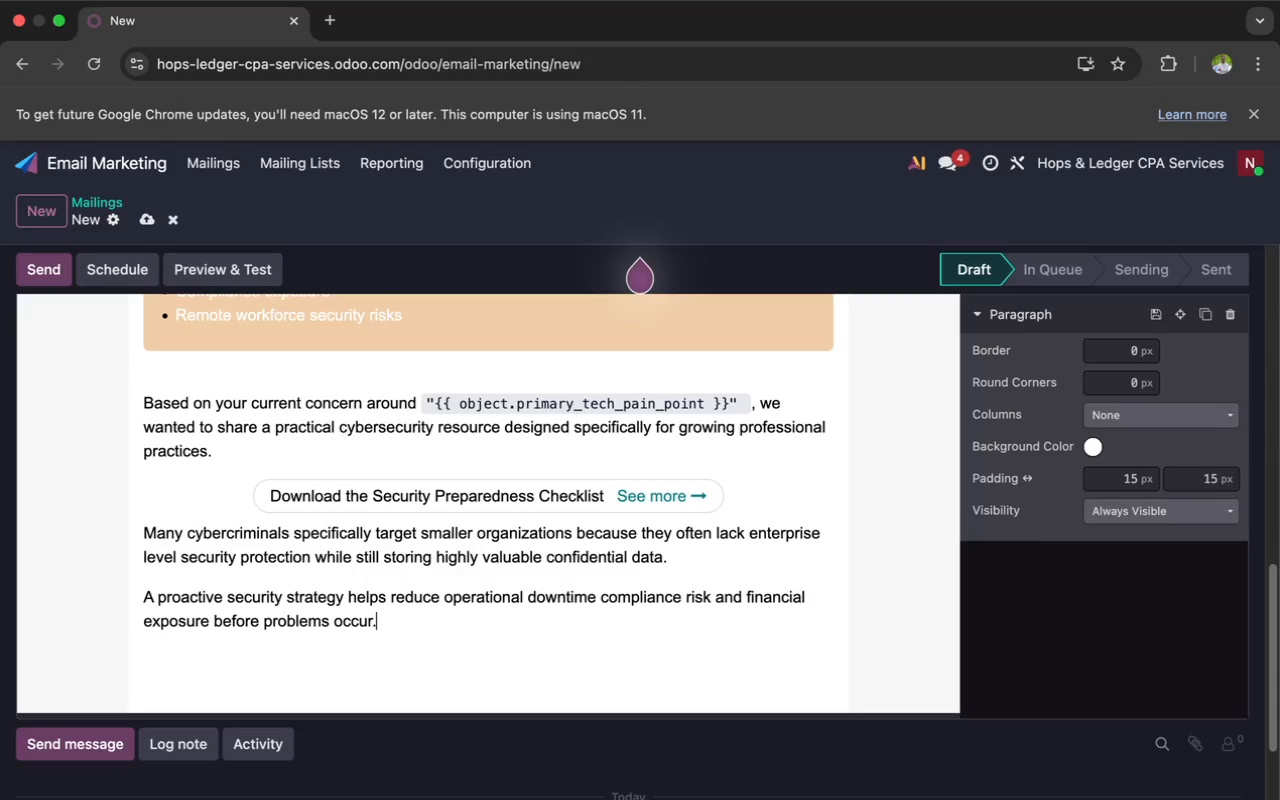 
key(Enter)
 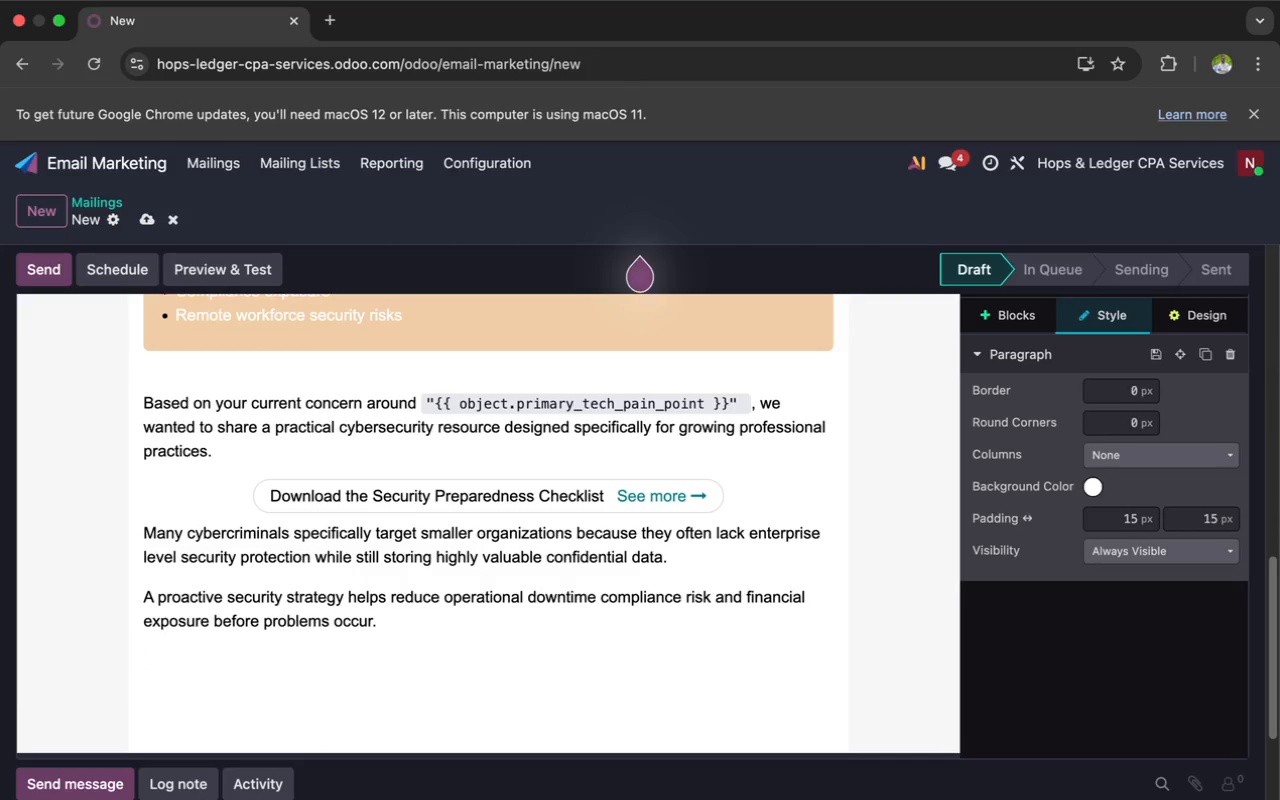 
wait(15.04)
 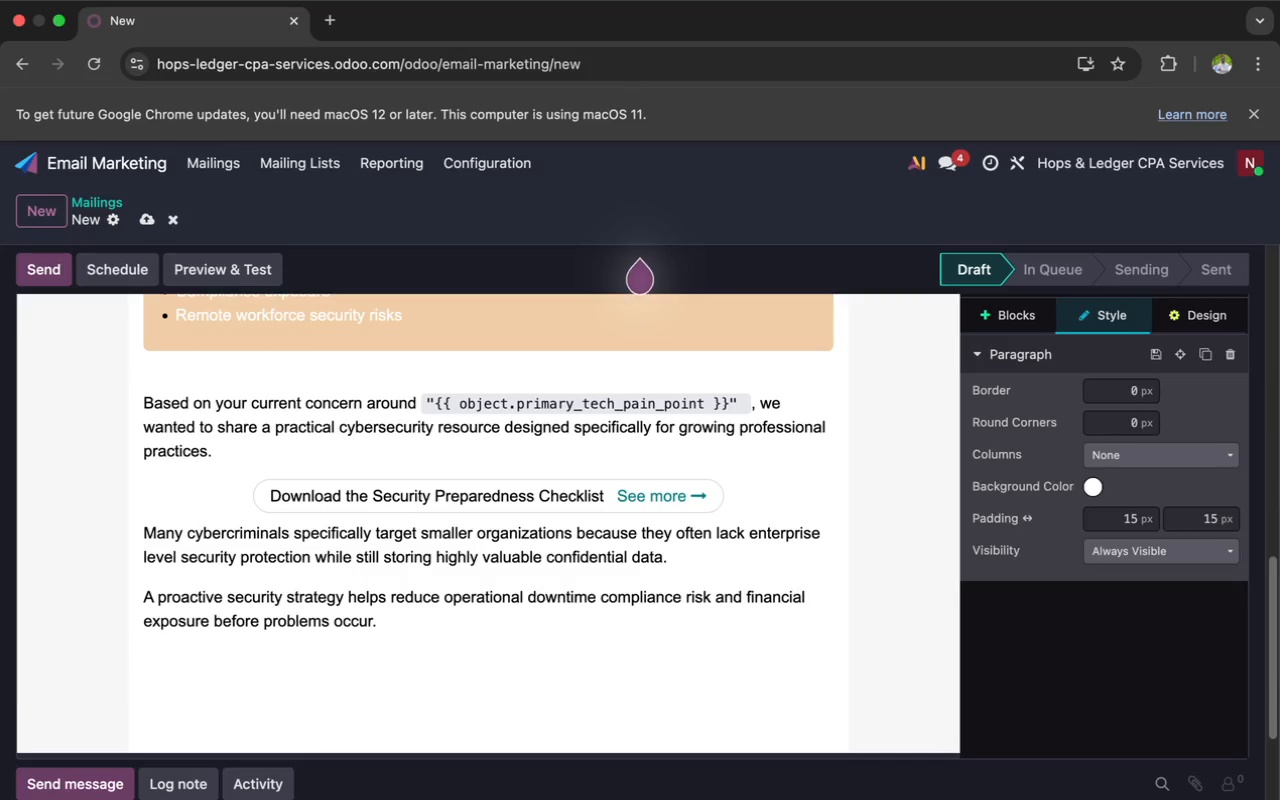 
type(Silver)
 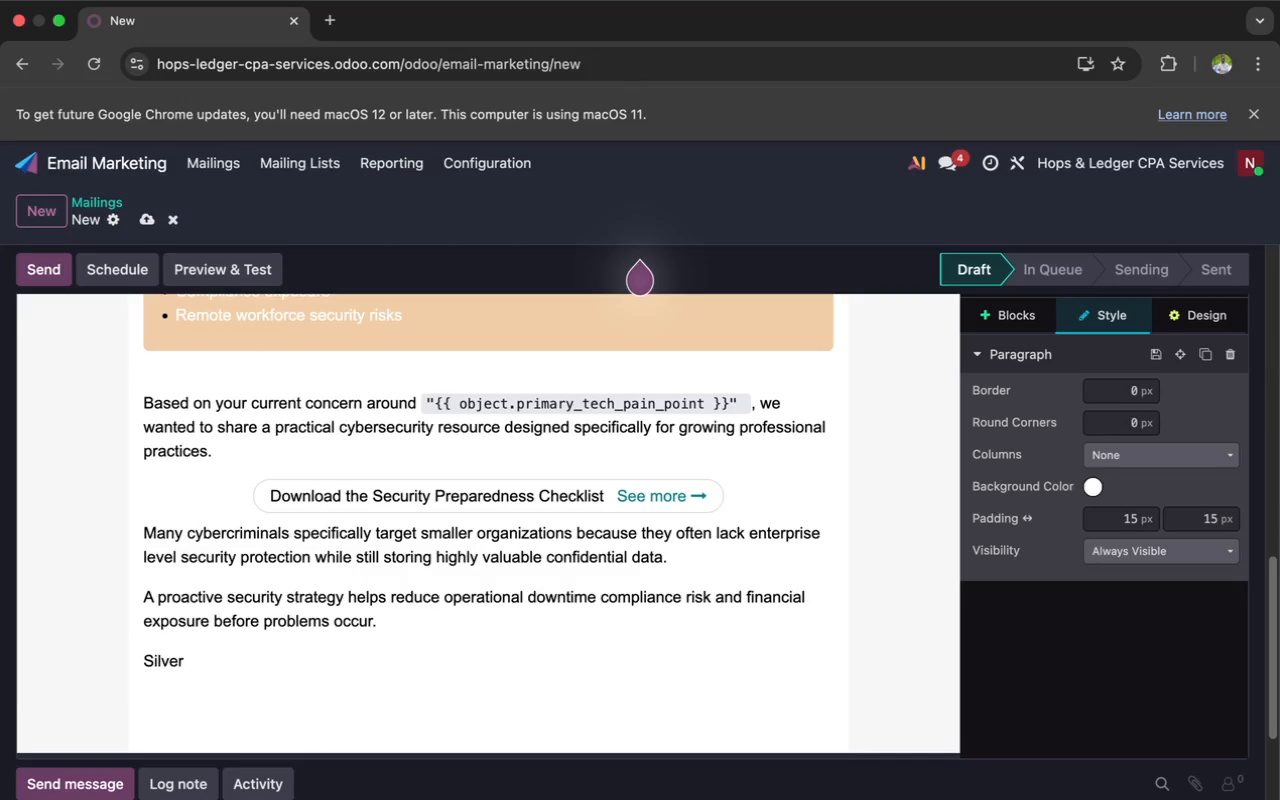 
type(Stream Managed It)
key(Backspace)
type(T)
 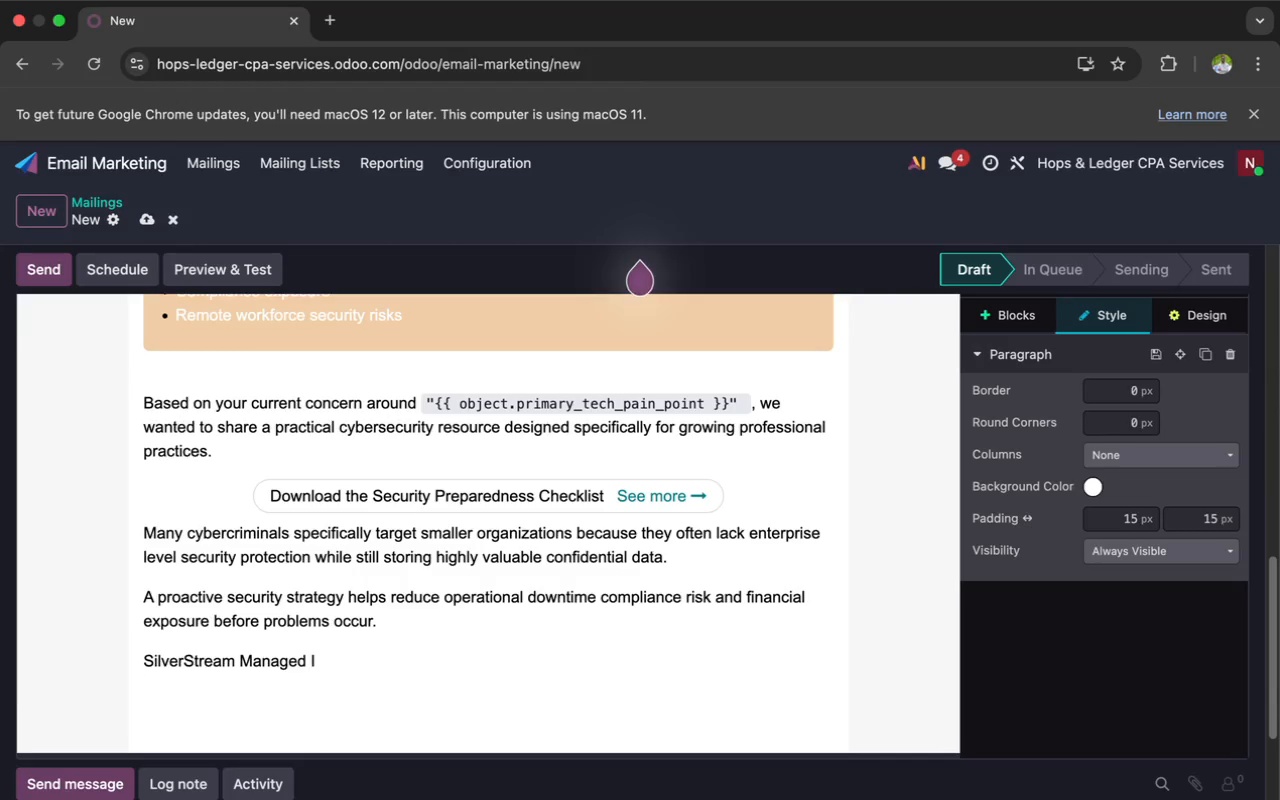 
key(Enter)
 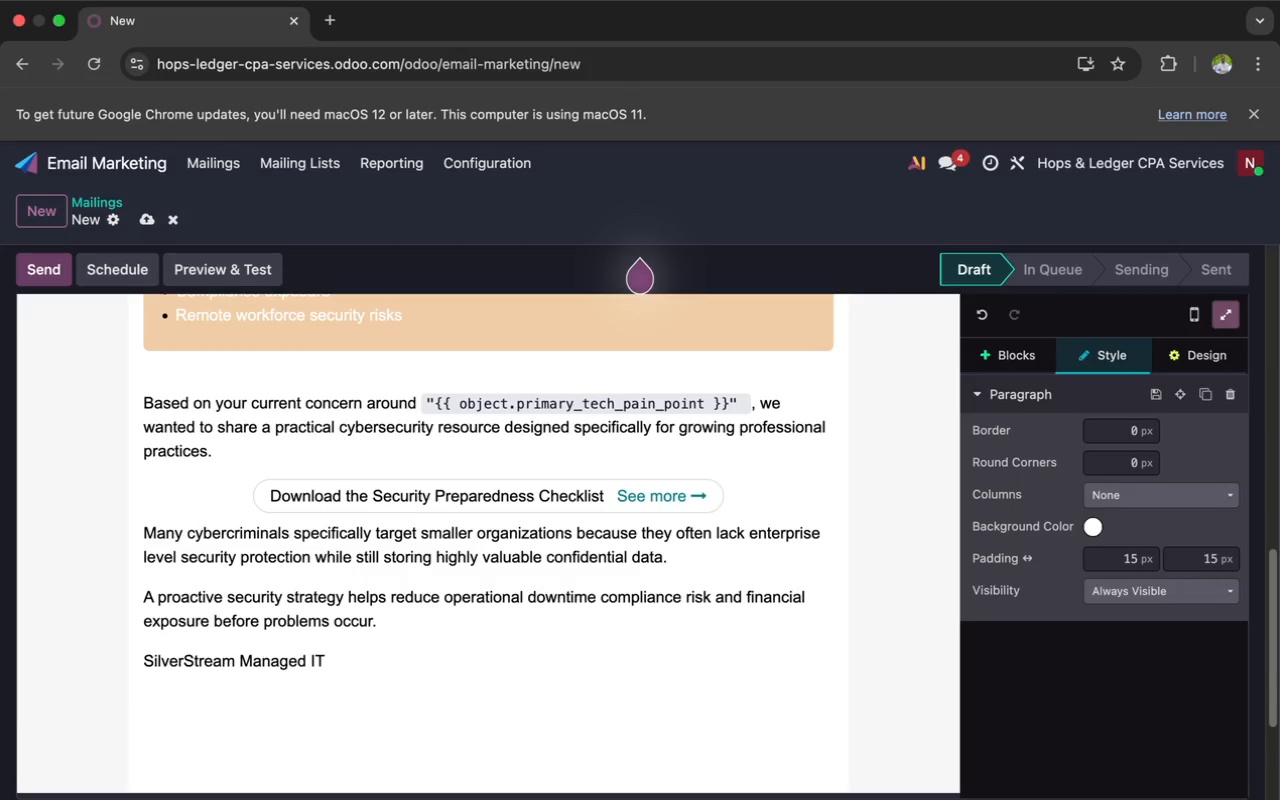 
type(Network Security)
 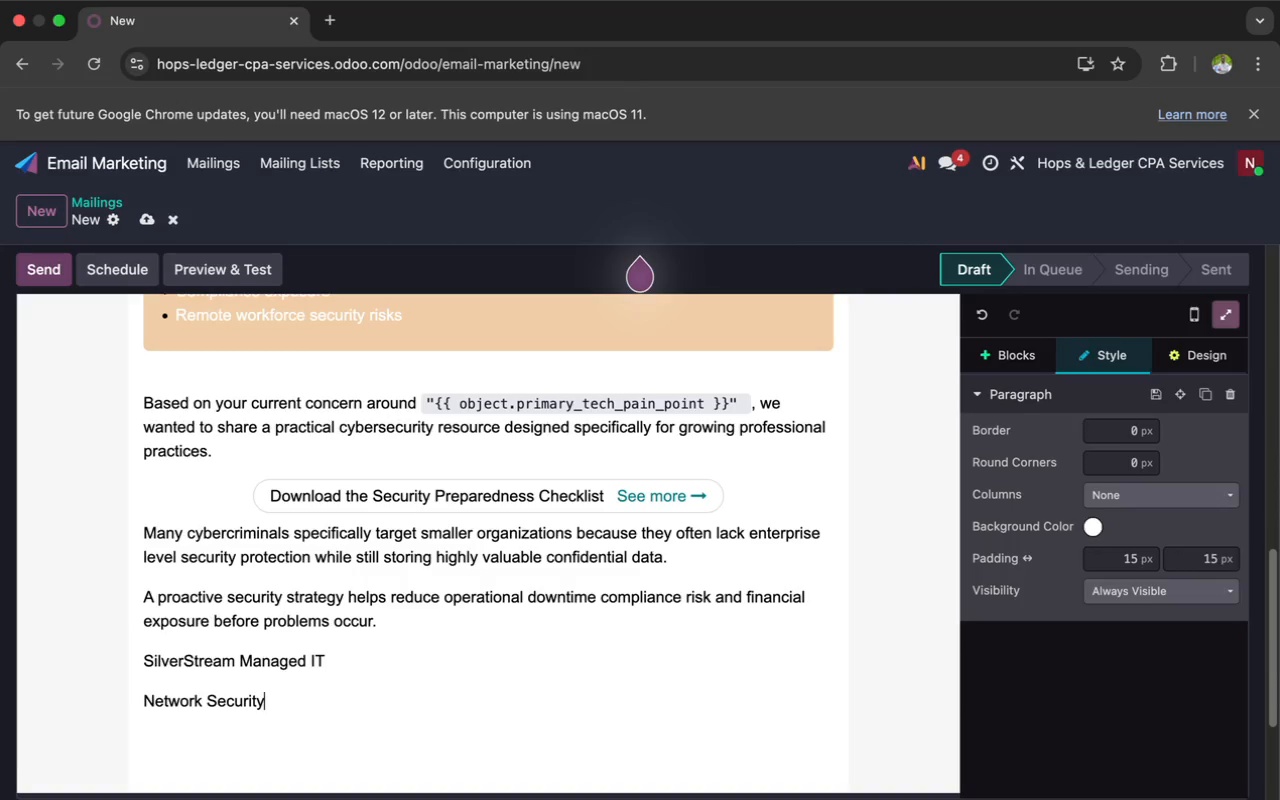 
key(Period)
 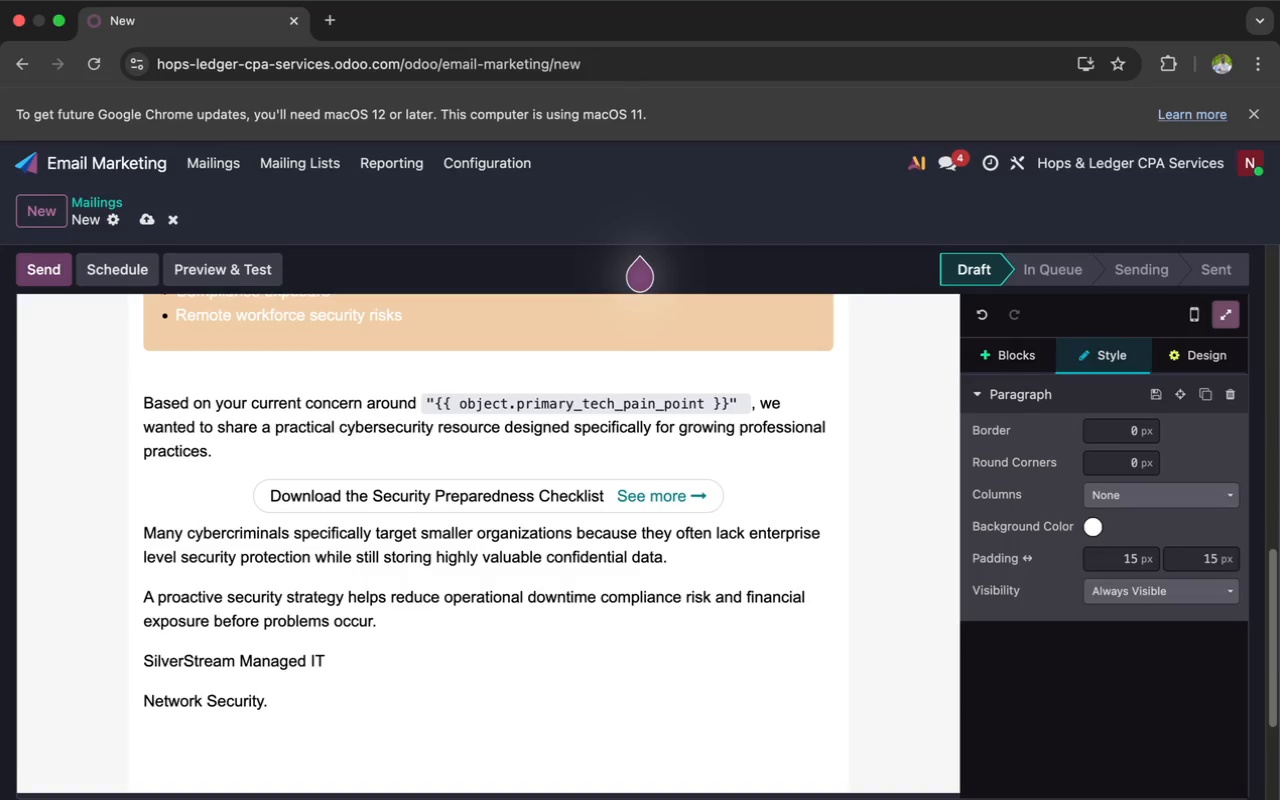 
key(Backspace)
 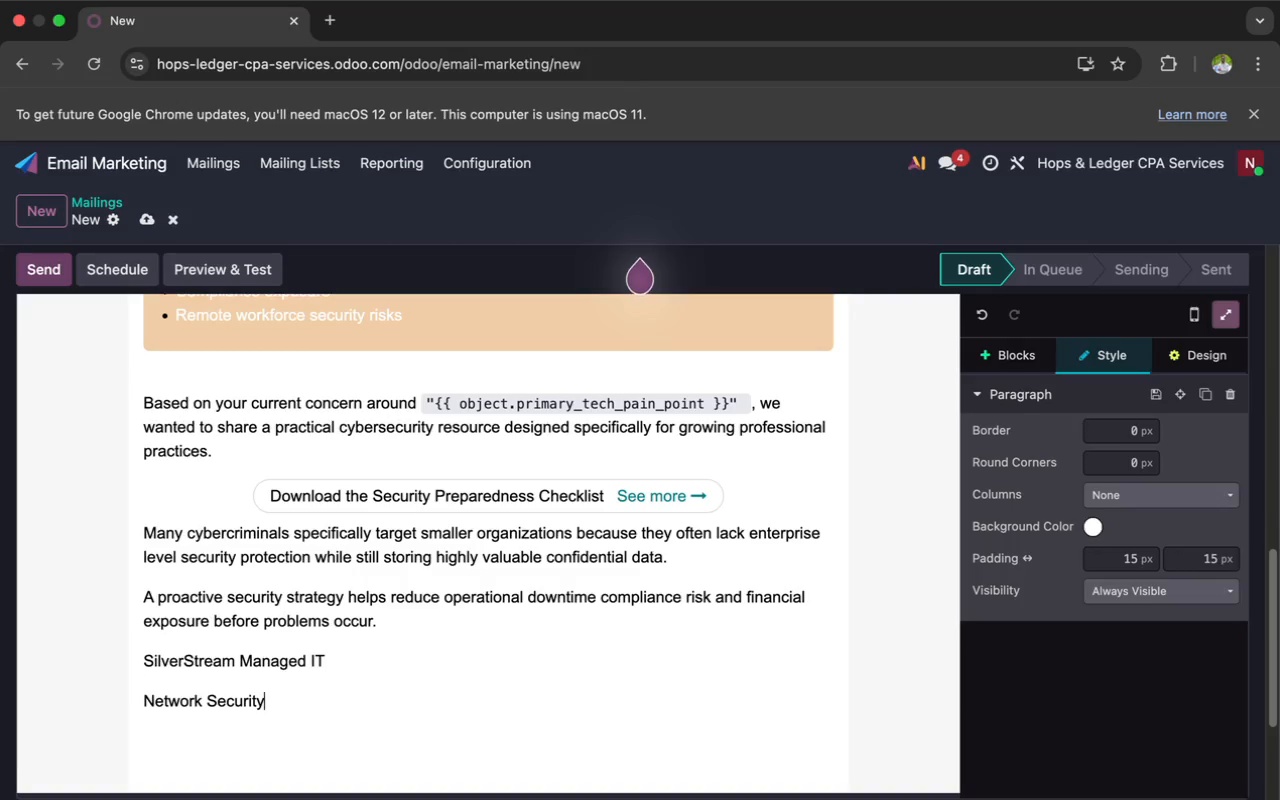 
key(Space)
 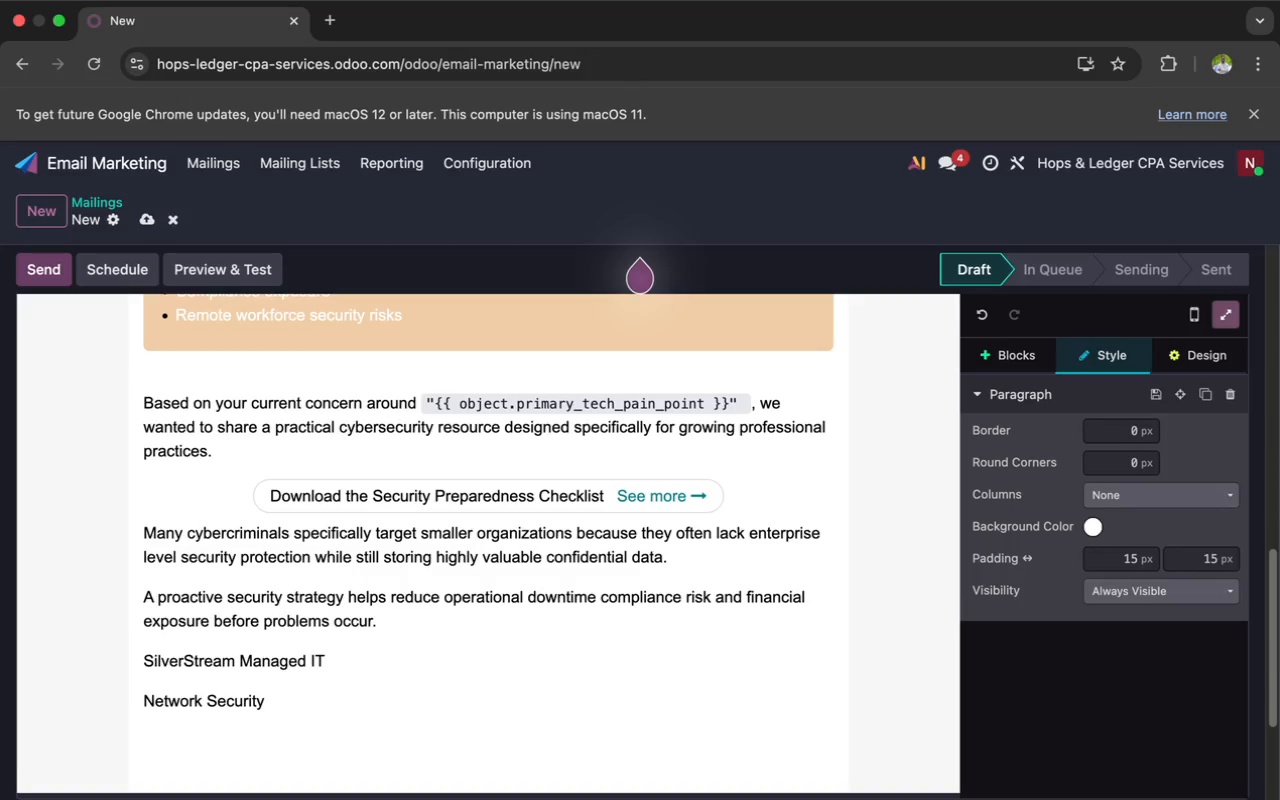 
type(c)
key(Backspace)
type(Cloud Migr)
 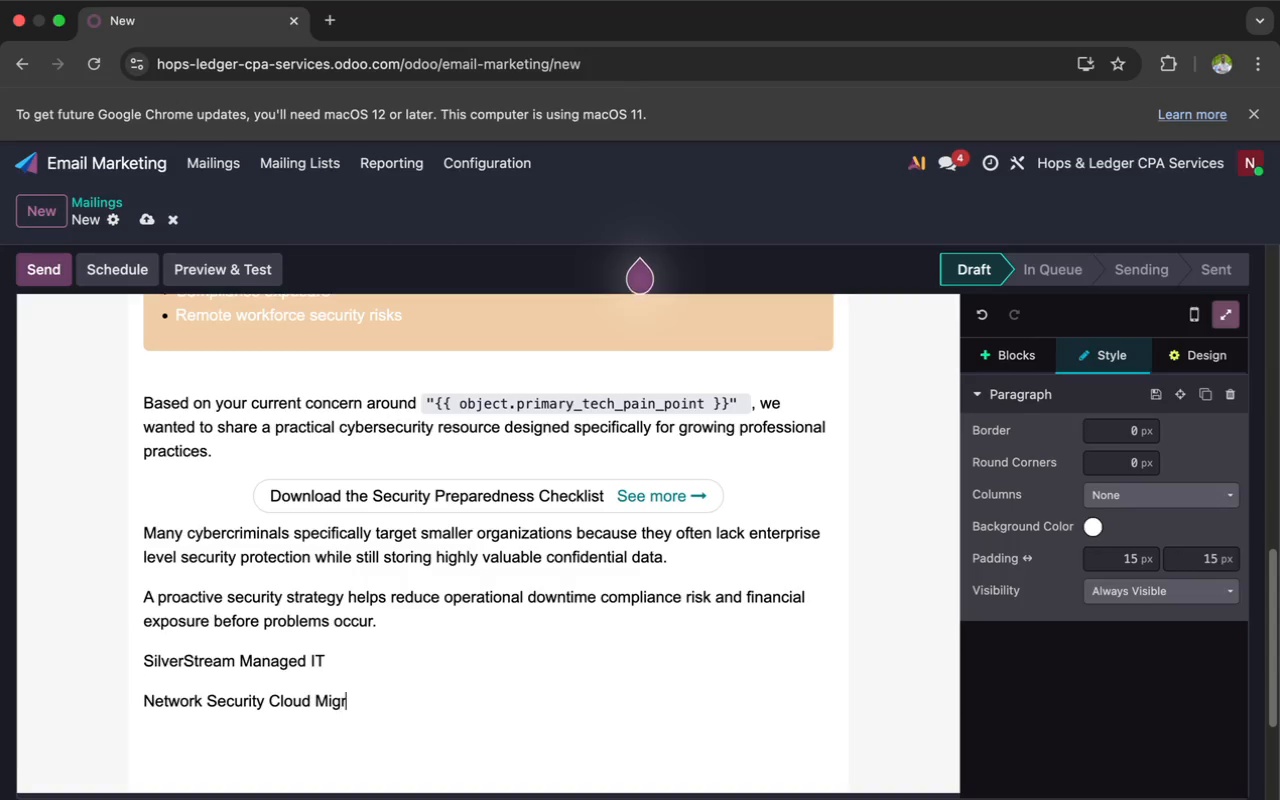 
wait(7.54)
 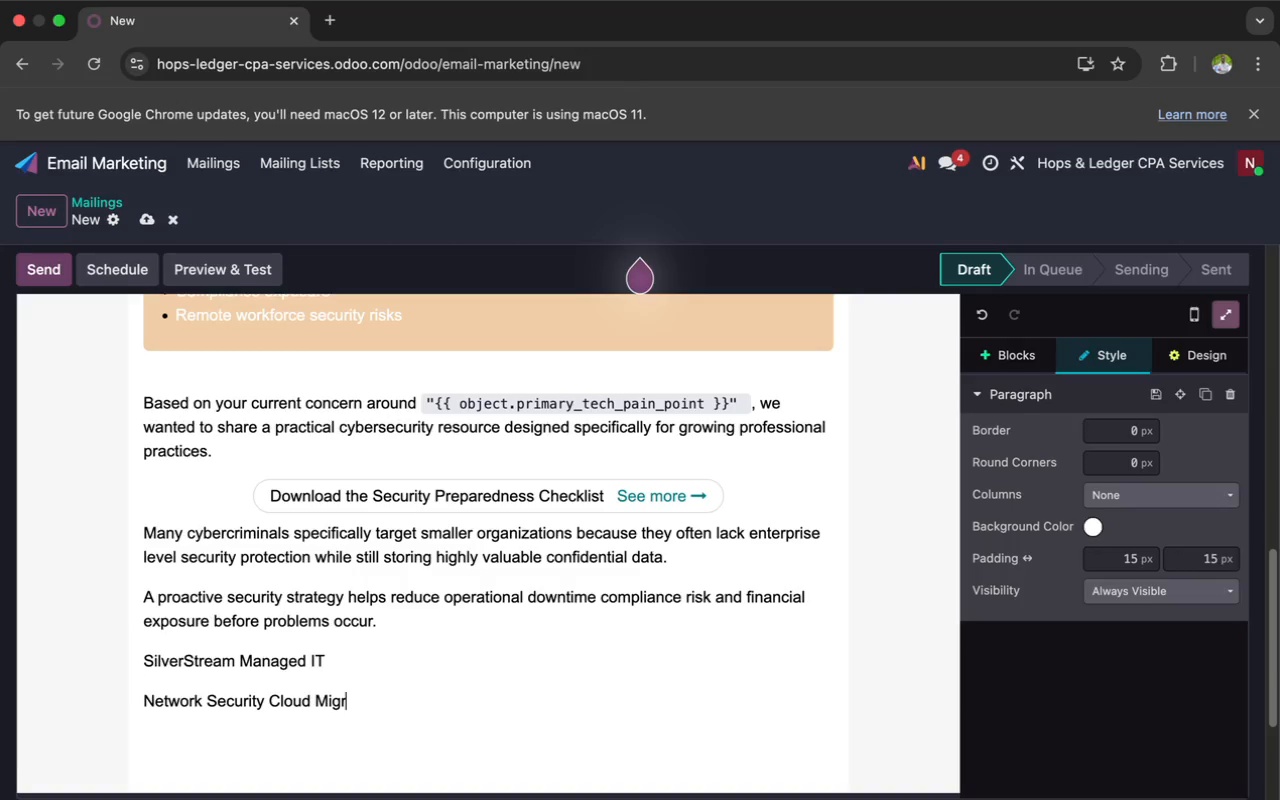 
type(ation)
 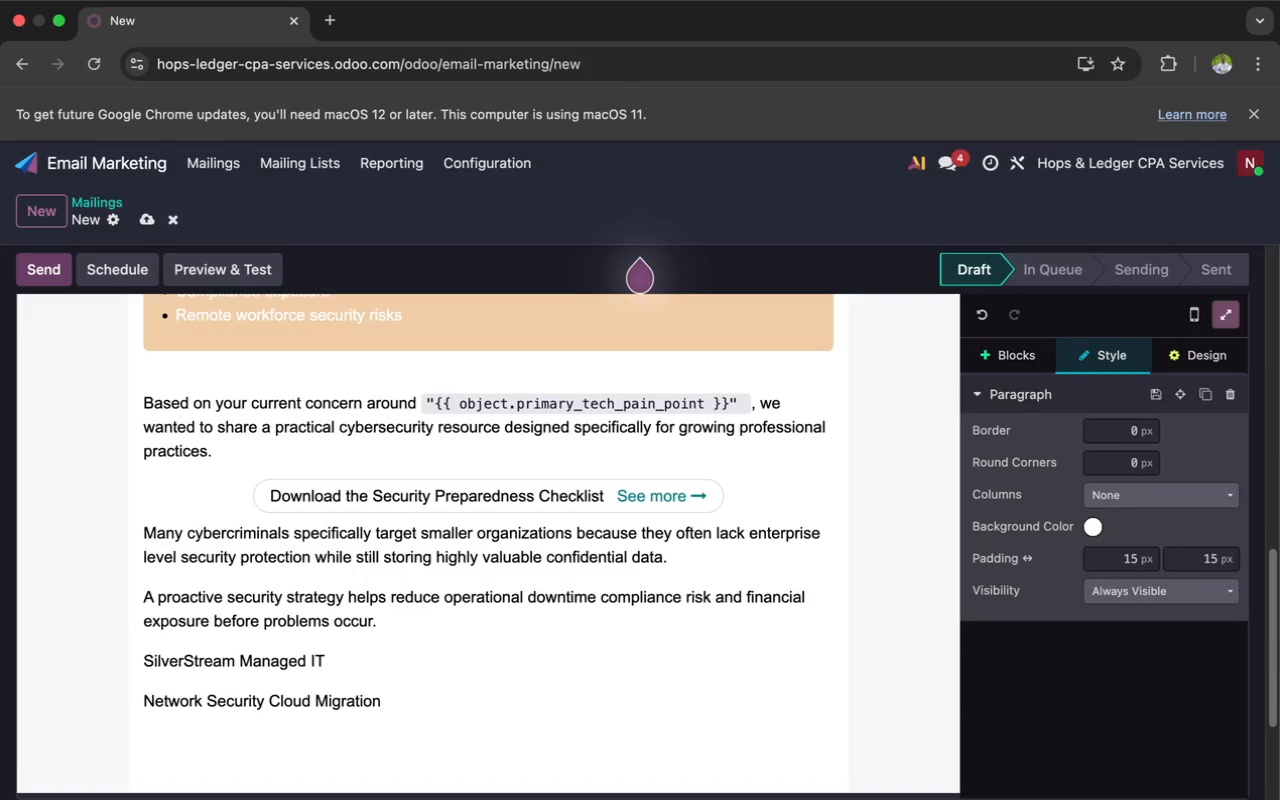 
type( Compliance)
 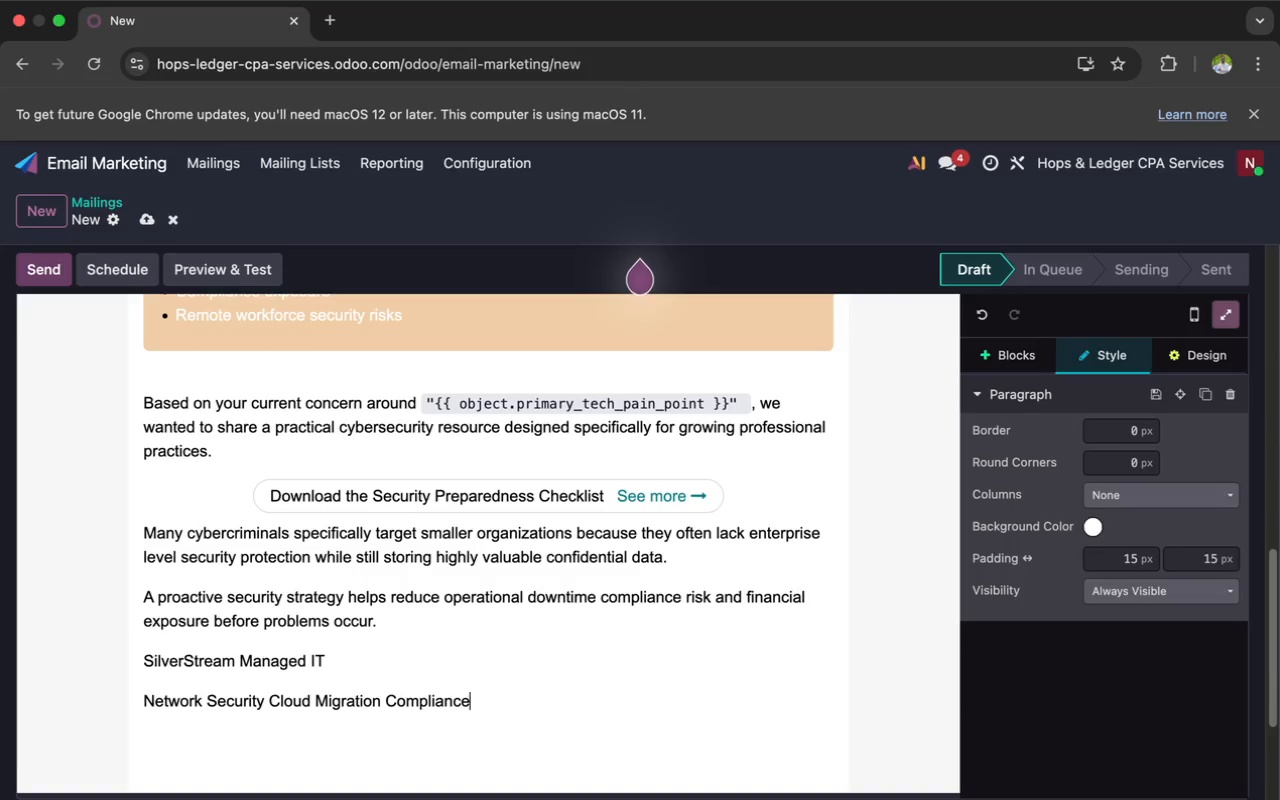 
wait(8.22)
 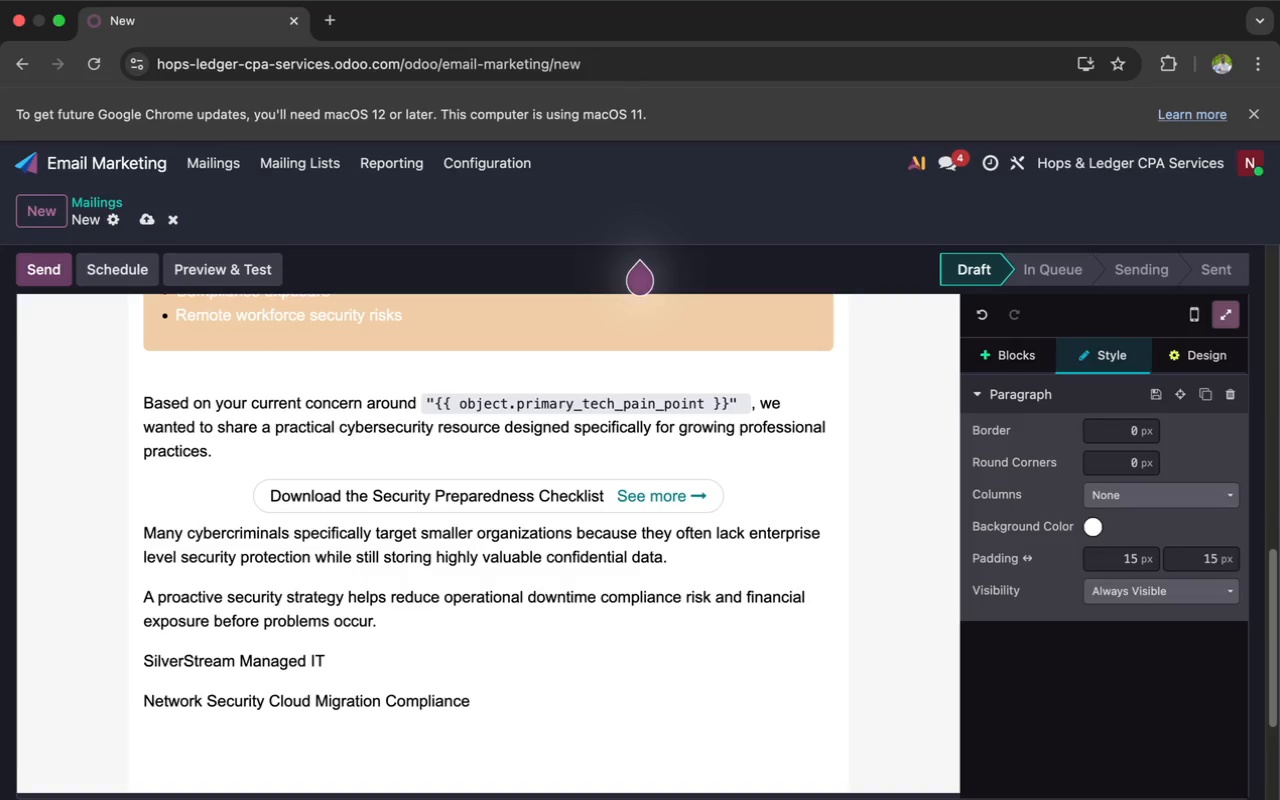 
type( Protec)
 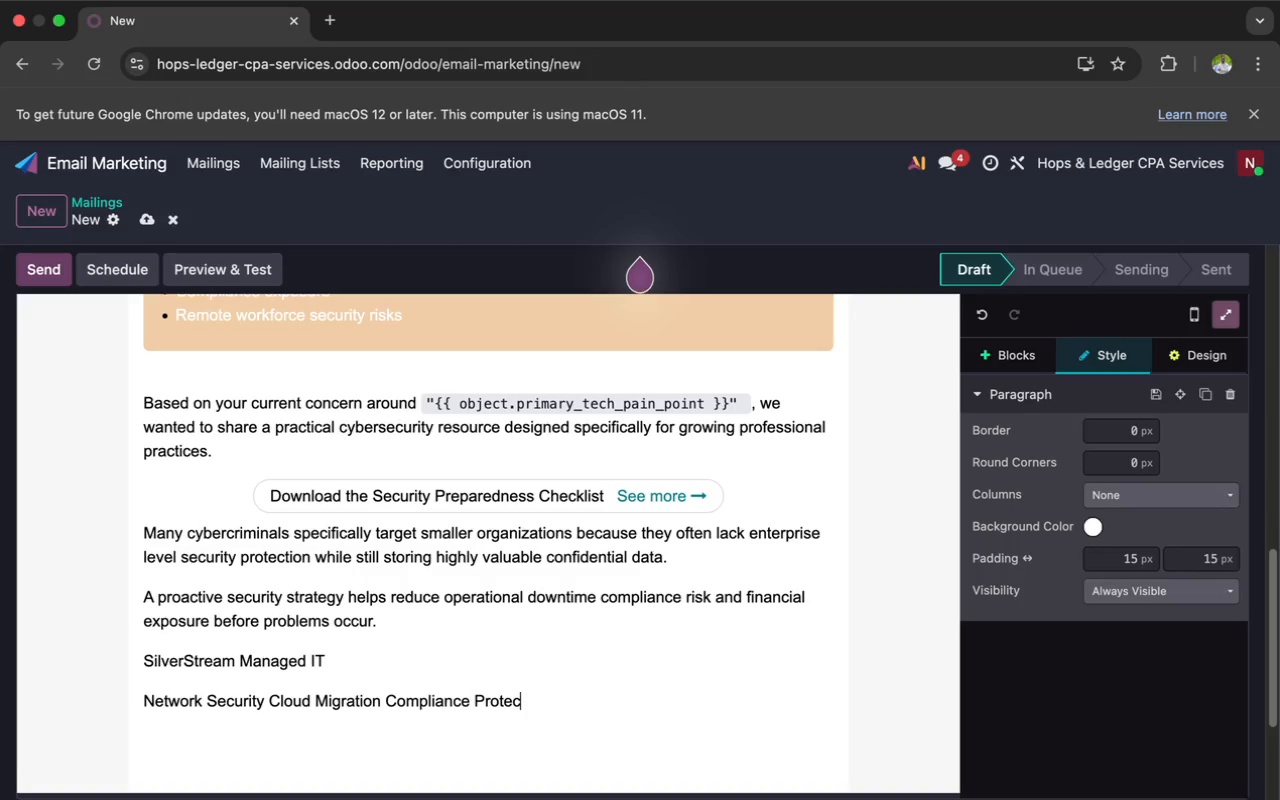 
type(tion)
 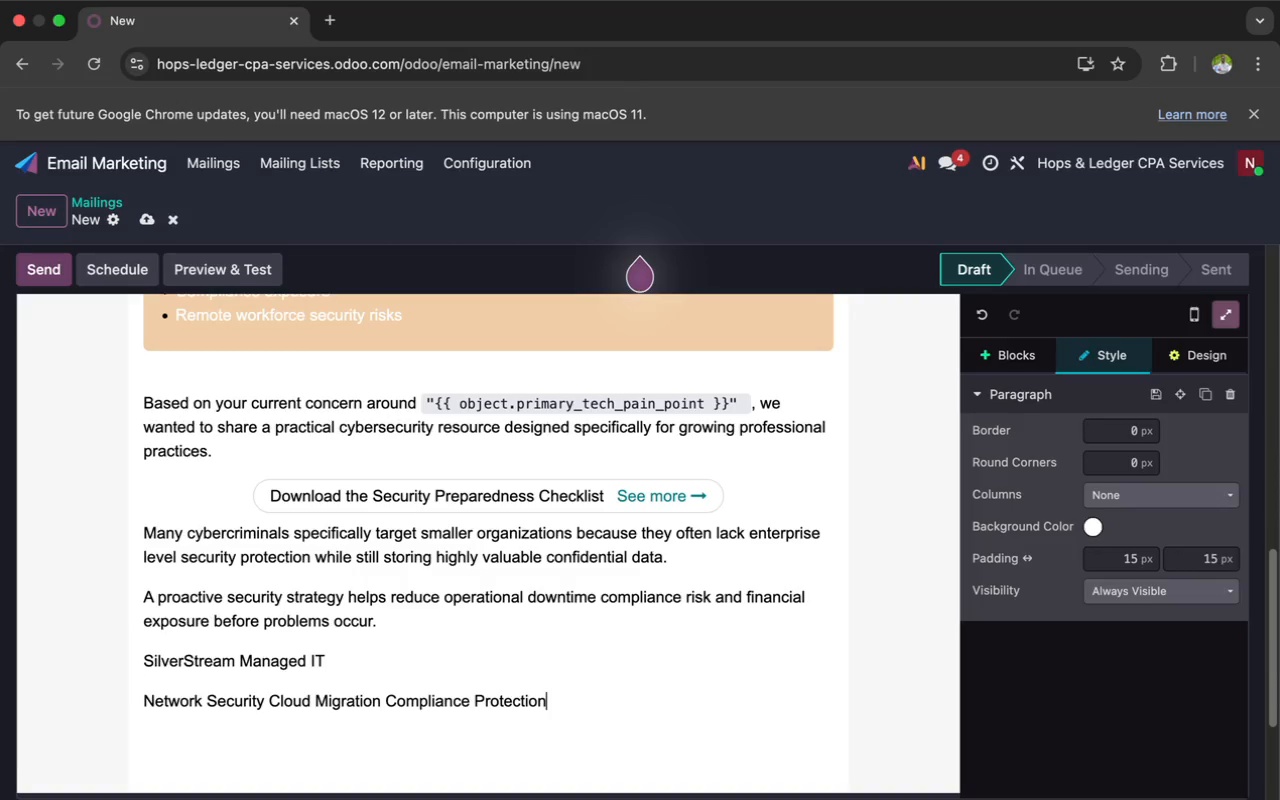 
key(Enter)
 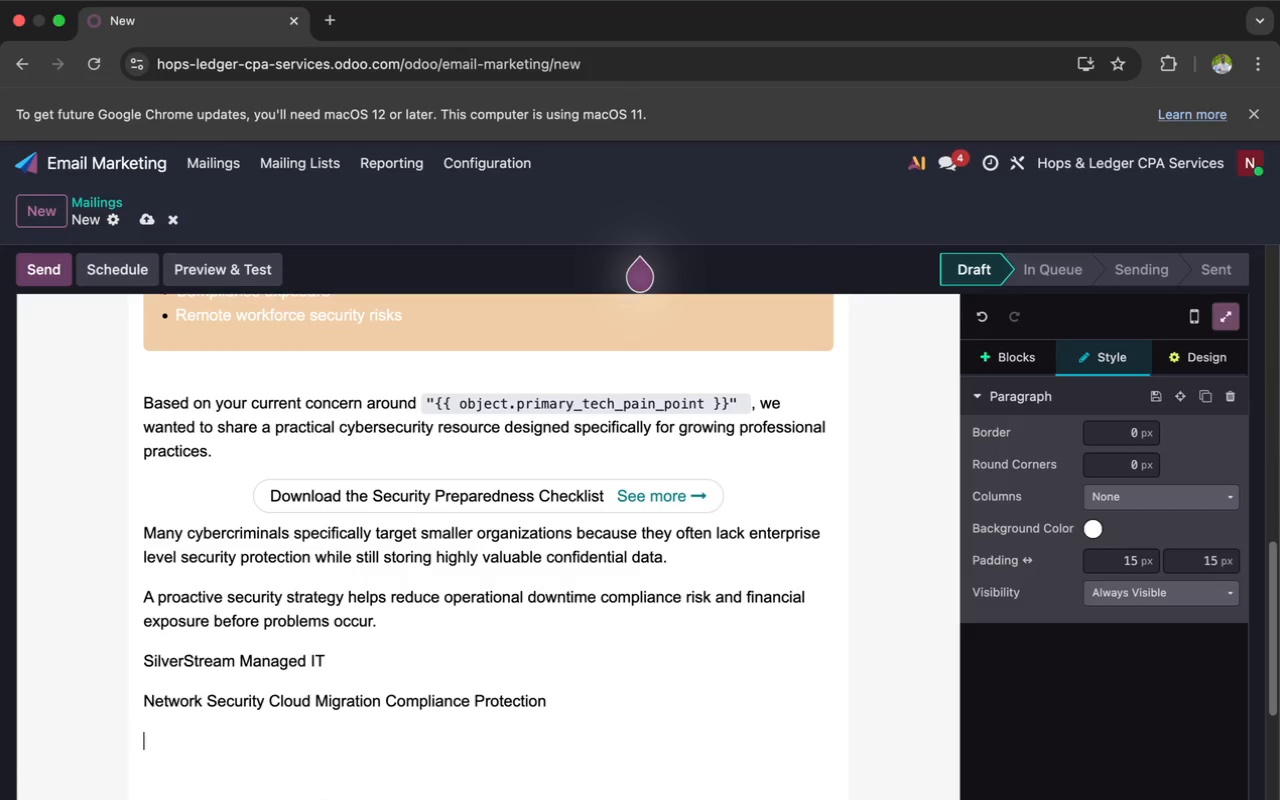 
type(123)
 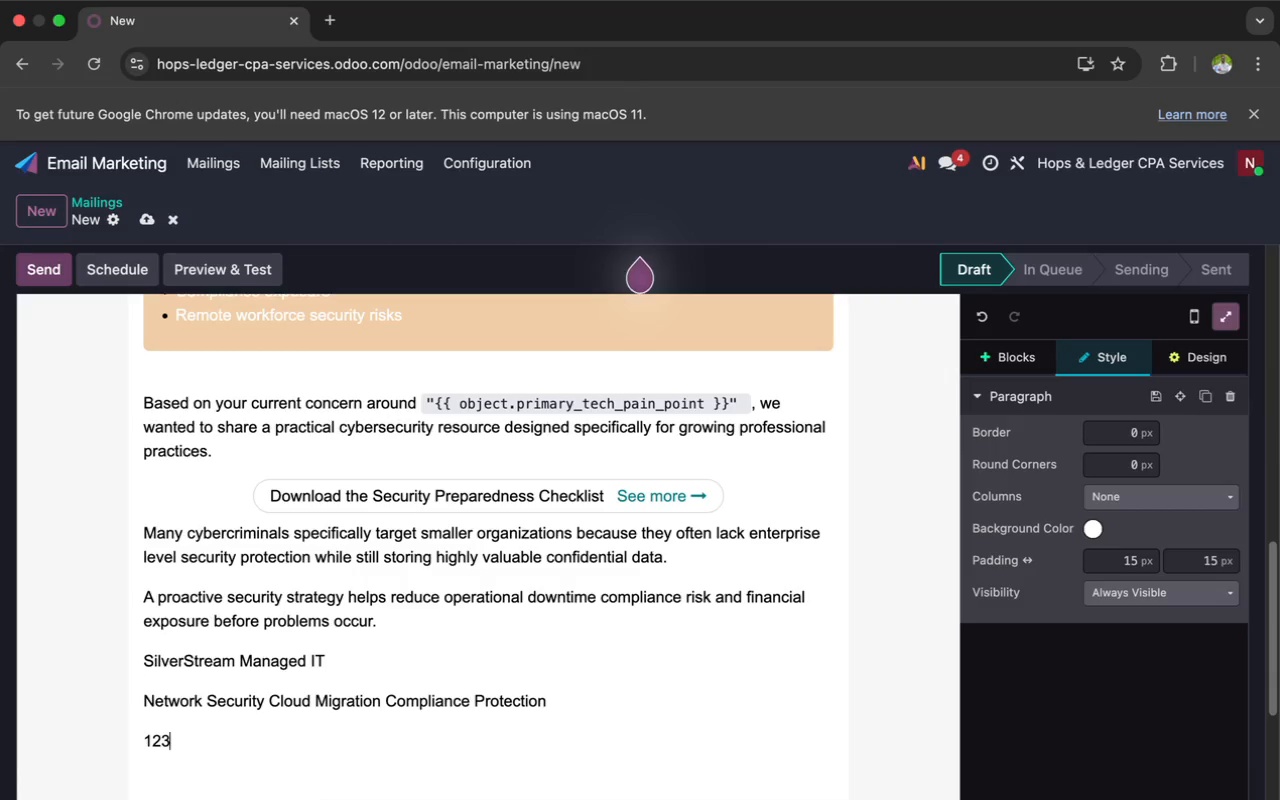 
type( Innovation Drive)
 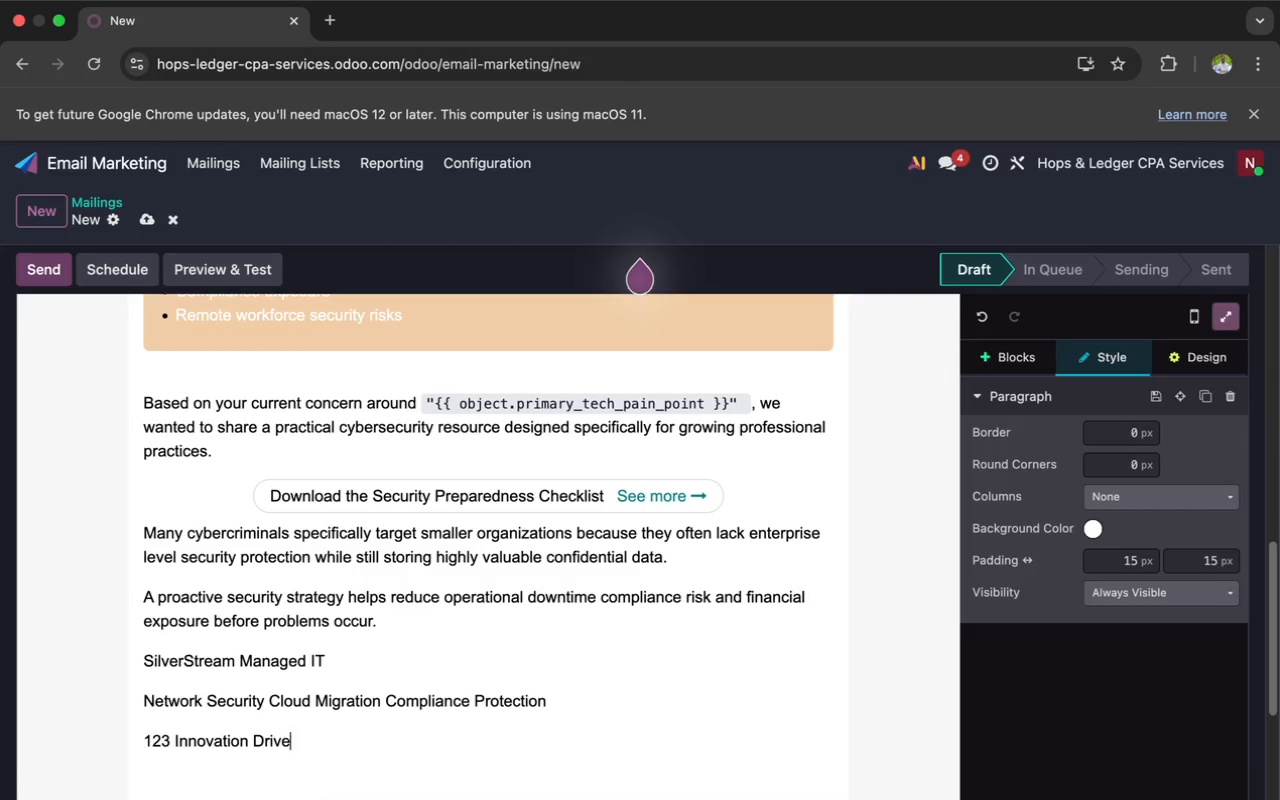 
key(Enter)
 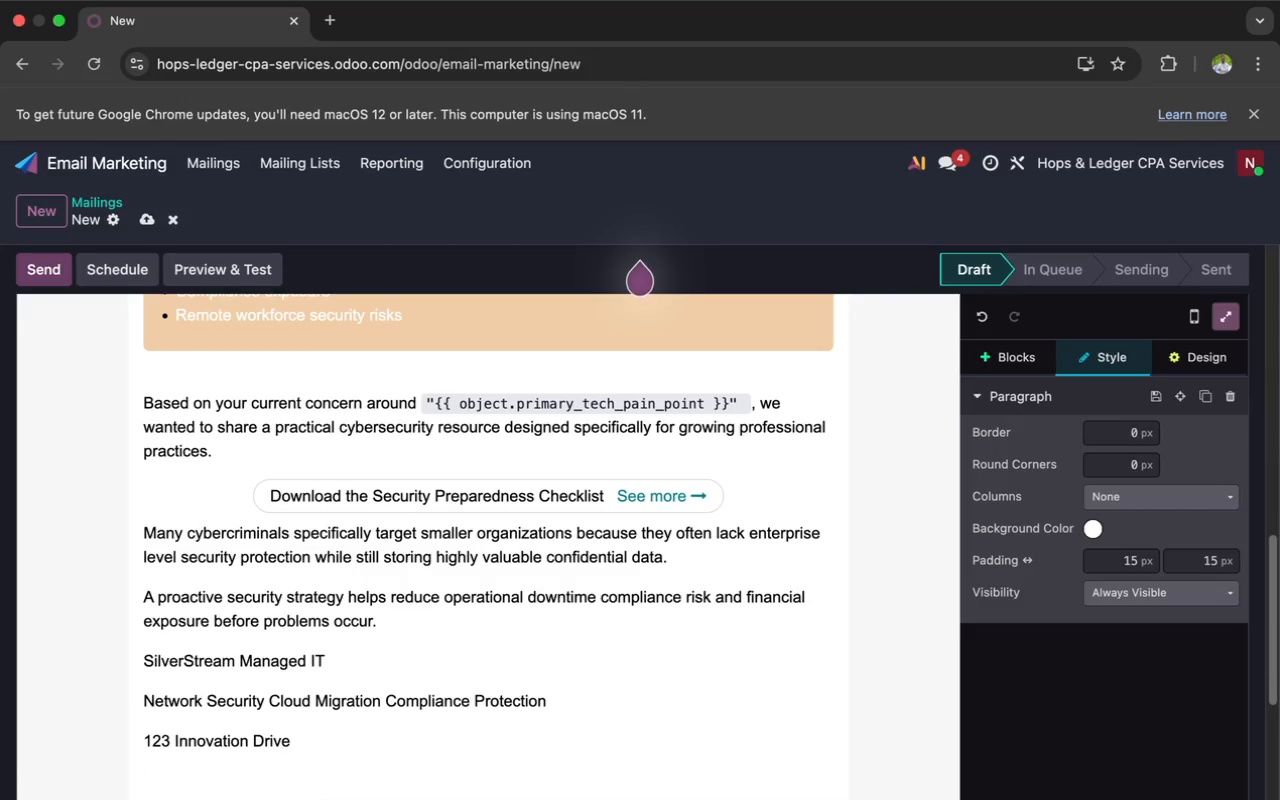 
type(Austin, Tx 78701)
 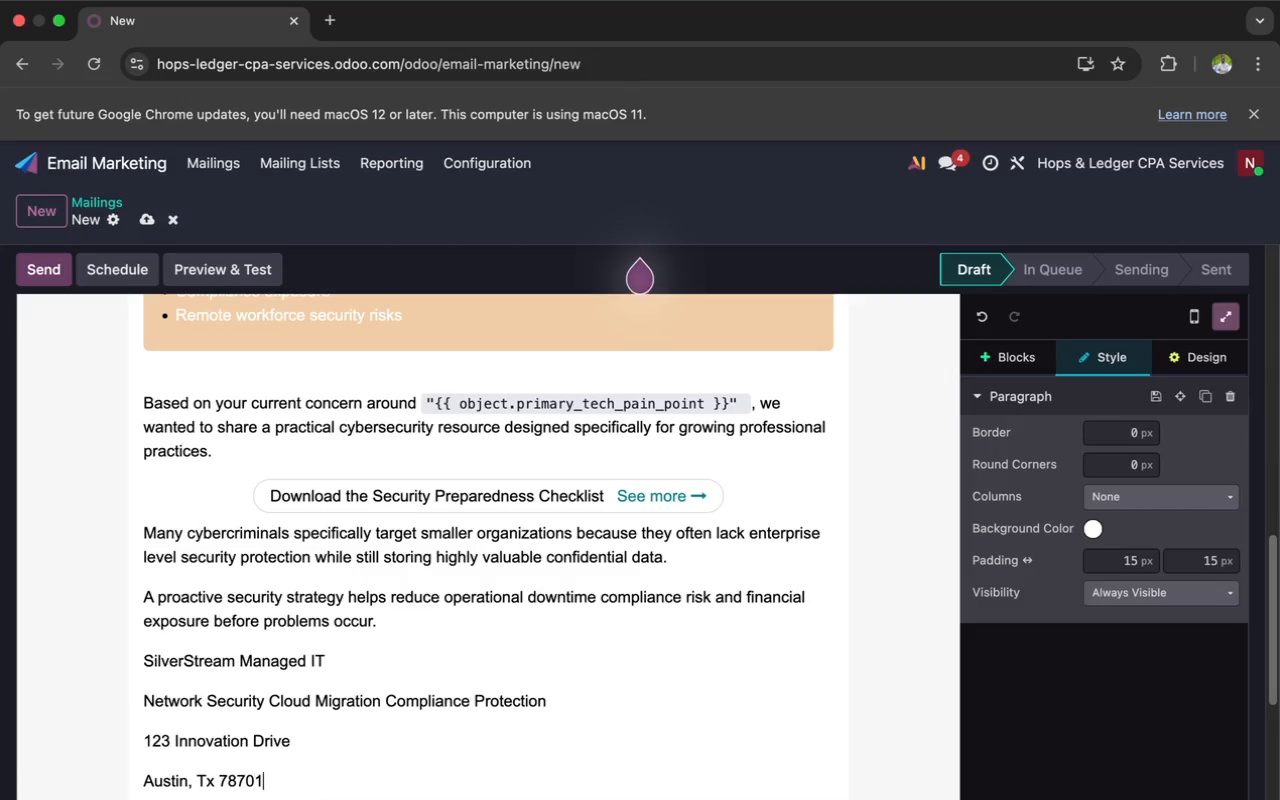 
wait(6.68)
 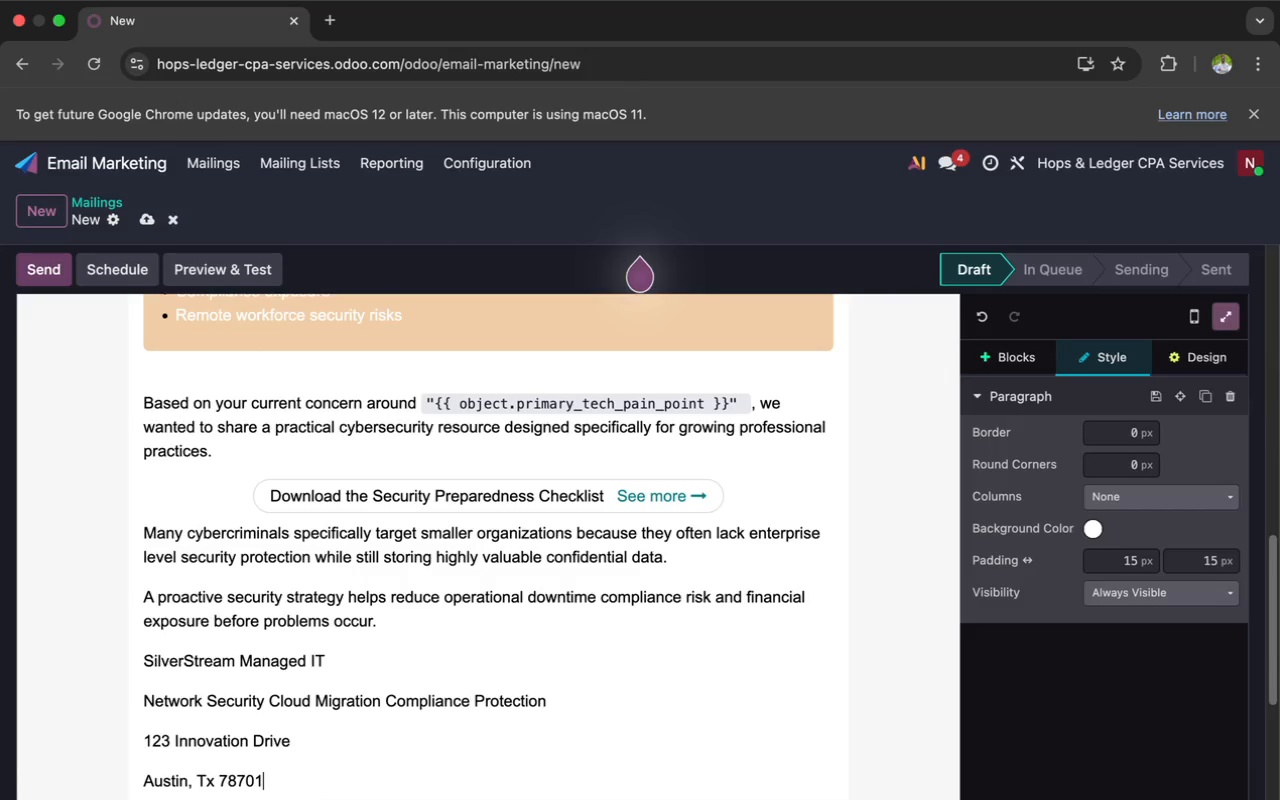 
key(Enter)
 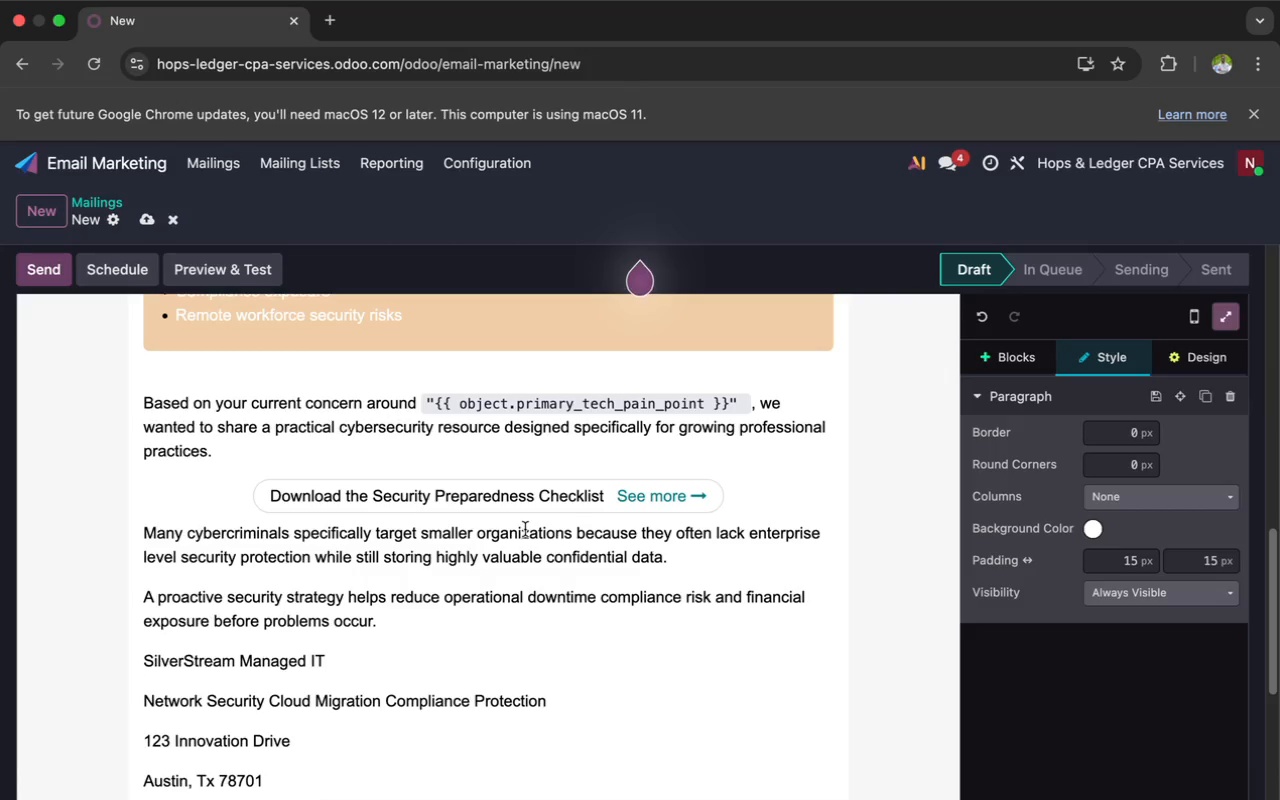 
scroll: coordinate [462, 590], scroll_direction: down, amount: 8.0
 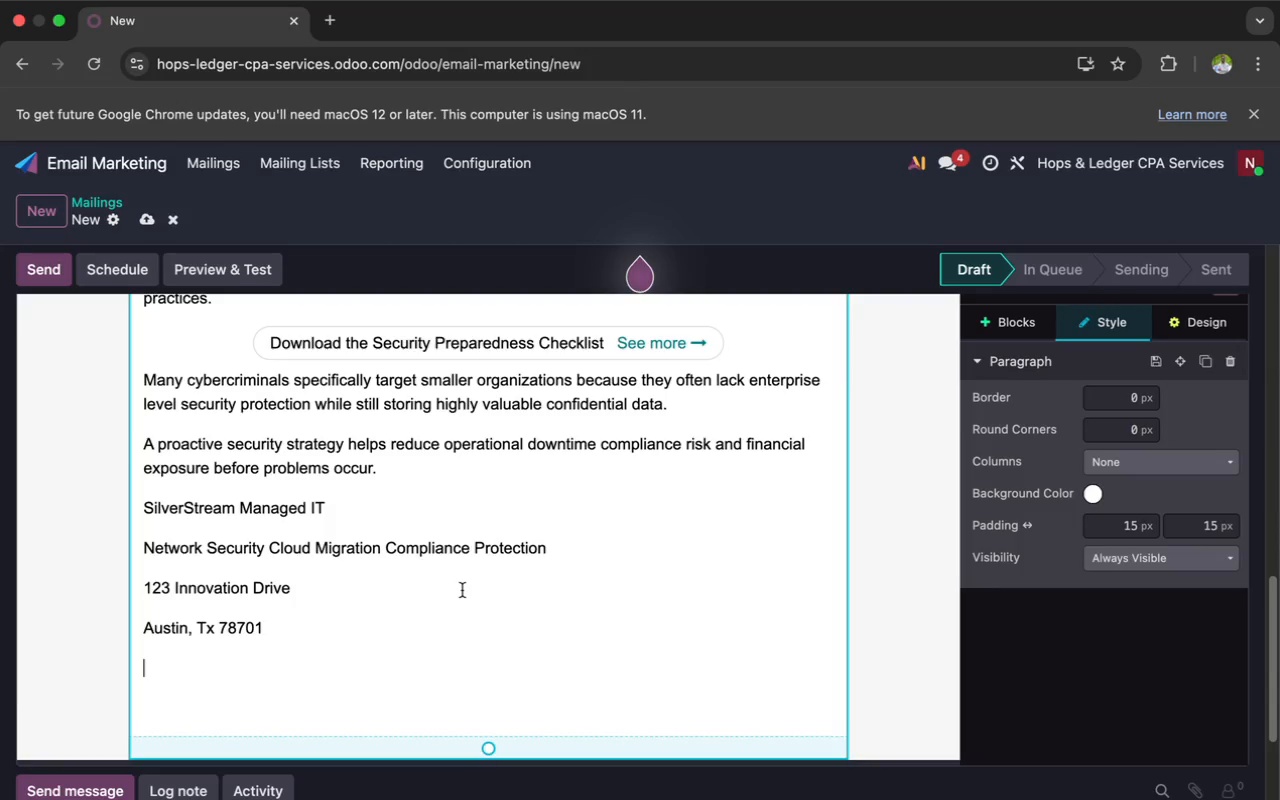 
wait(15.98)
 